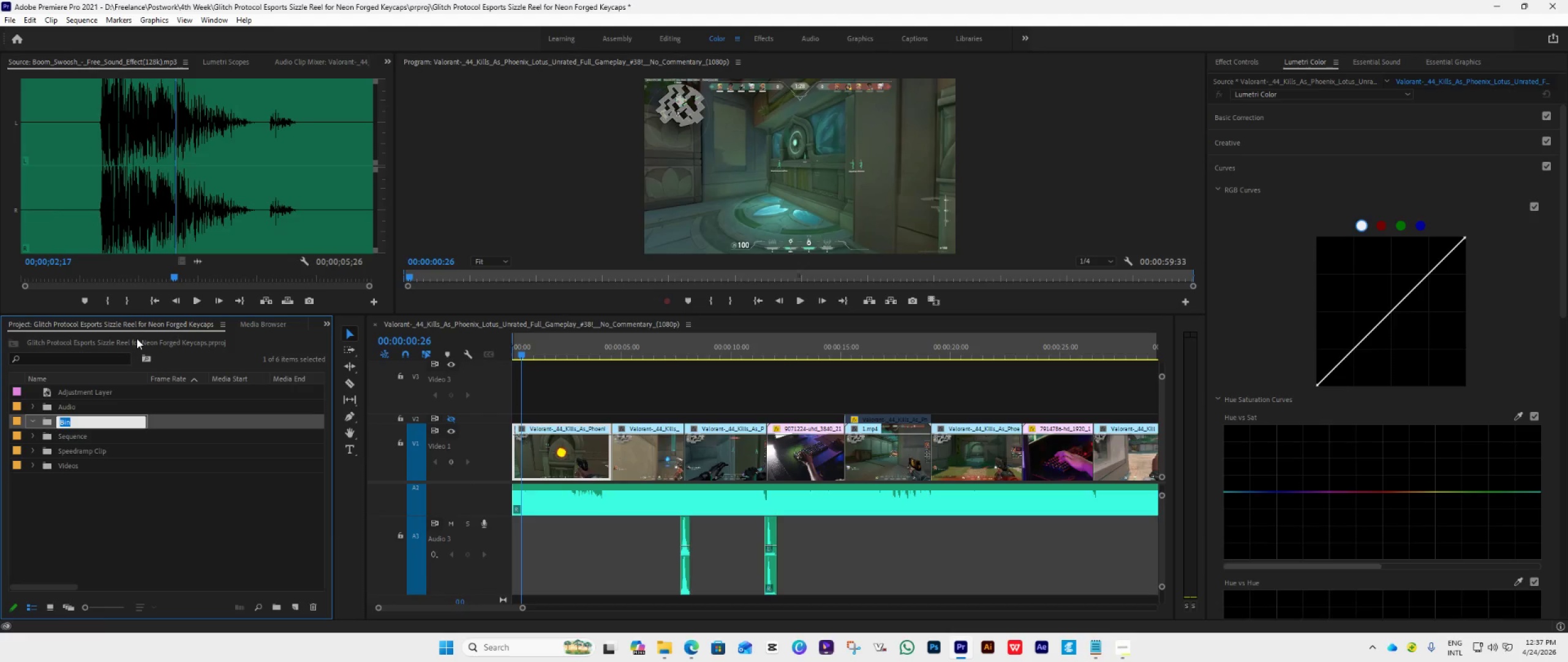 
type(Adjustment)
 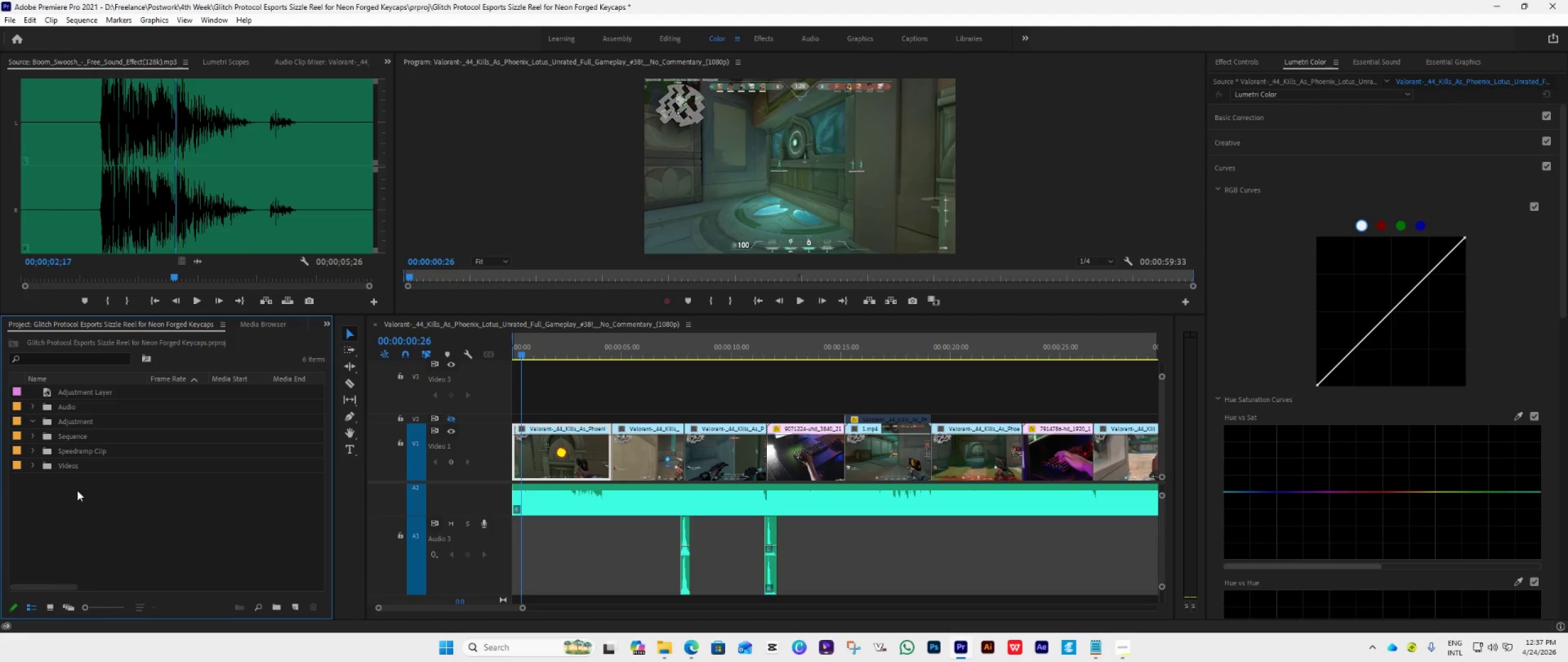 
double_click([55, 389])
 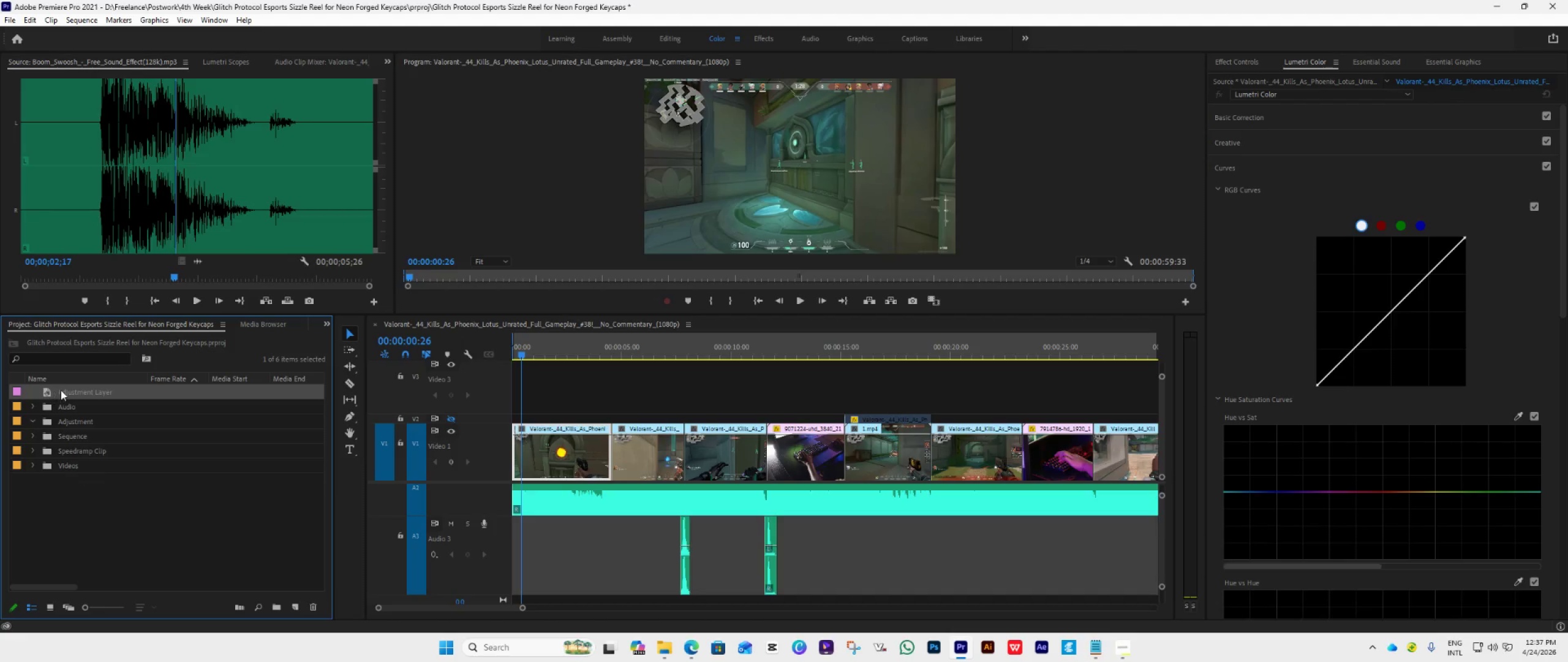 
left_click_drag(start_coordinate=[61, 389], to_coordinate=[60, 427])
 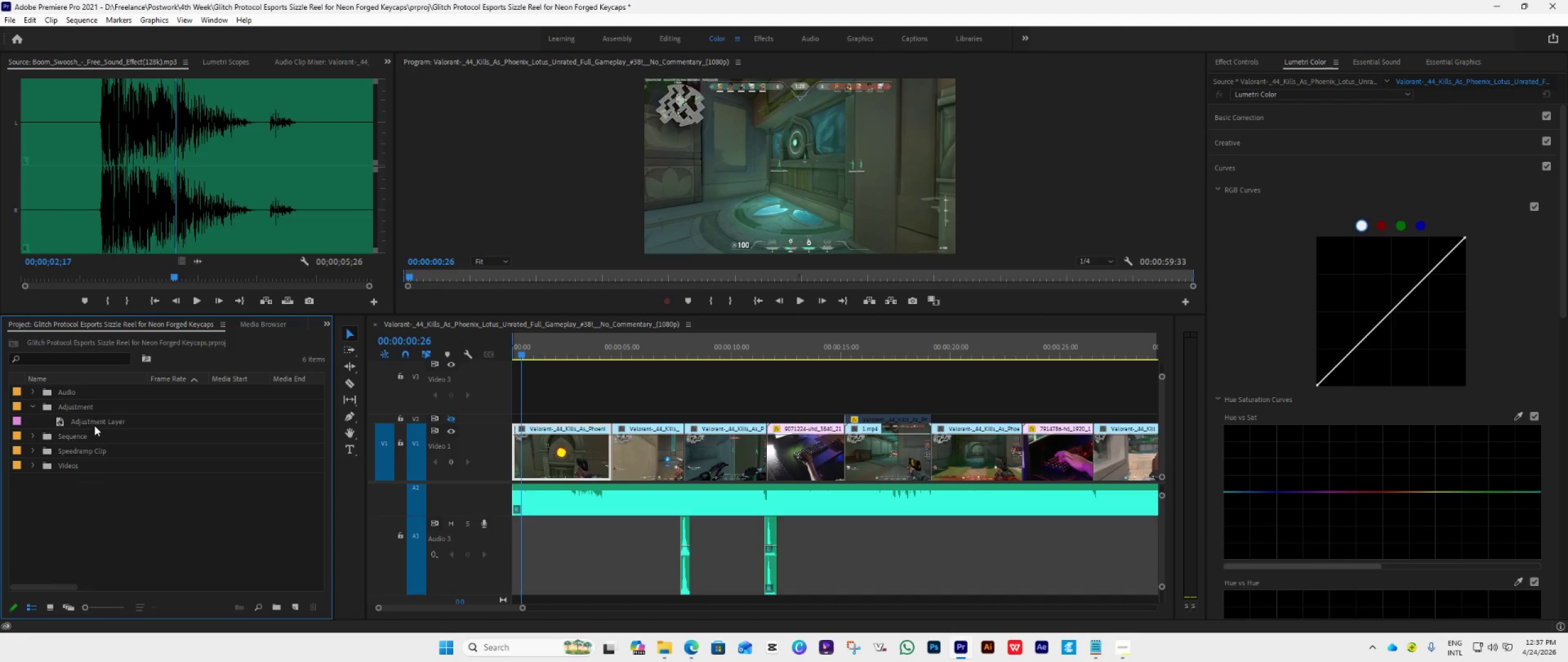 
left_click_drag(start_coordinate=[81, 422], to_coordinate=[509, 392])
 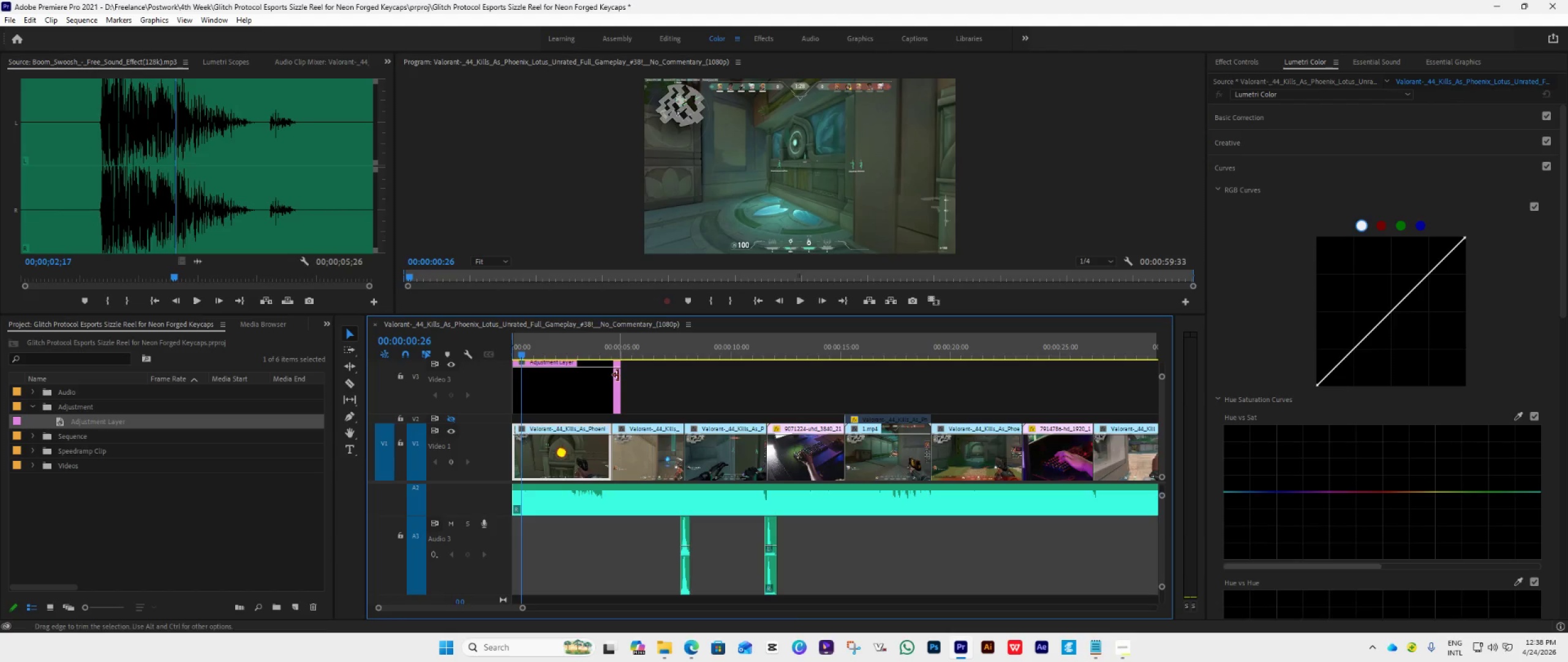 
left_click_drag(start_coordinate=[619, 382], to_coordinate=[528, 444])
 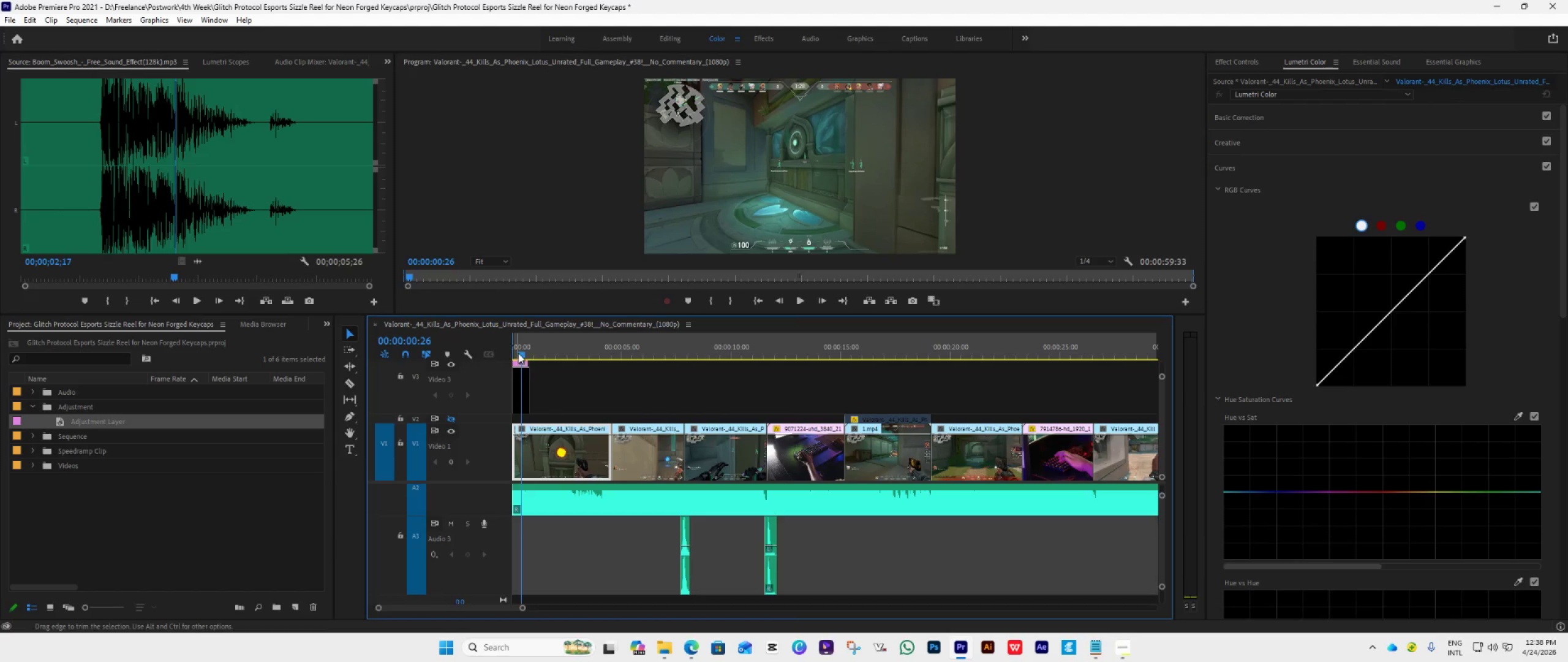 
left_click_drag(start_coordinate=[524, 355], to_coordinate=[516, 357])
 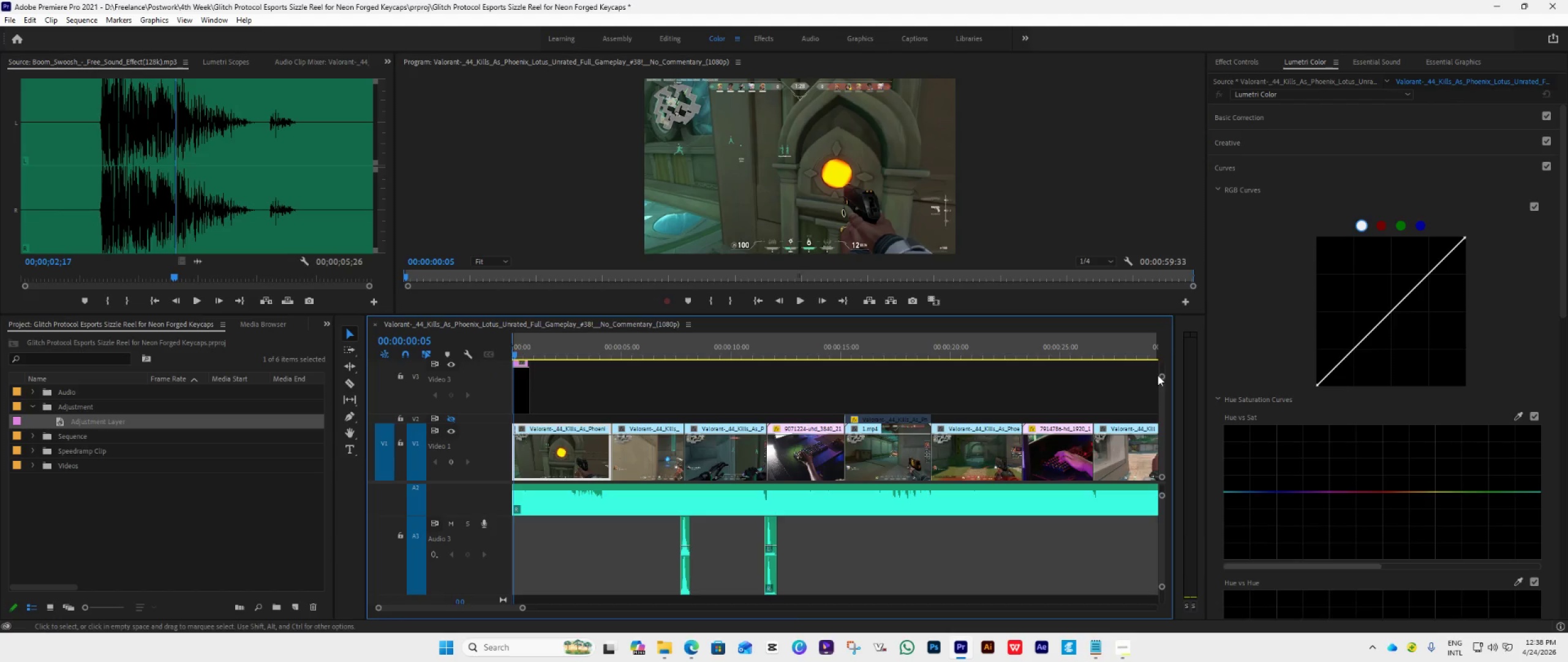 
left_click_drag(start_coordinate=[1161, 378], to_coordinate=[1163, 366])
 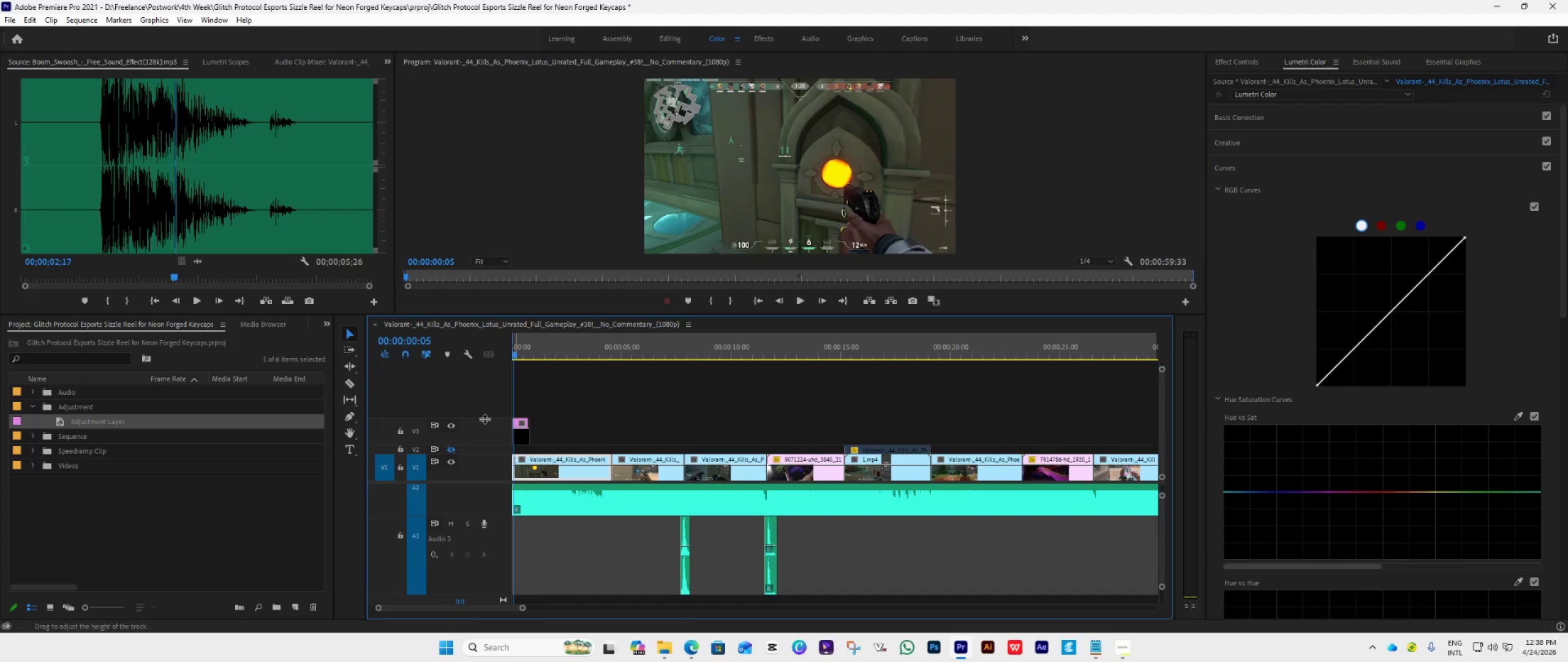 
left_click_drag(start_coordinate=[484, 419], to_coordinate=[485, 435])
 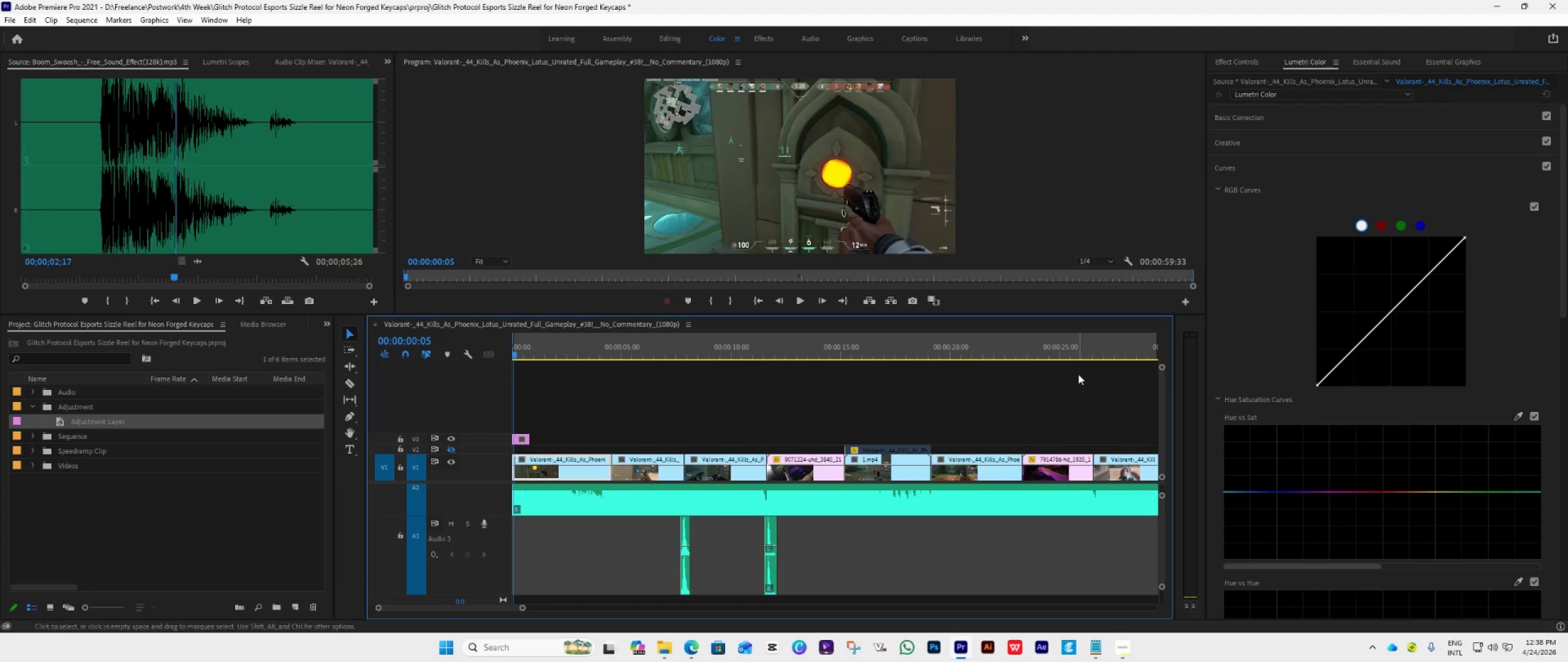 
scroll: coordinate [780, 430], scroll_direction: up, amount: 4.0
 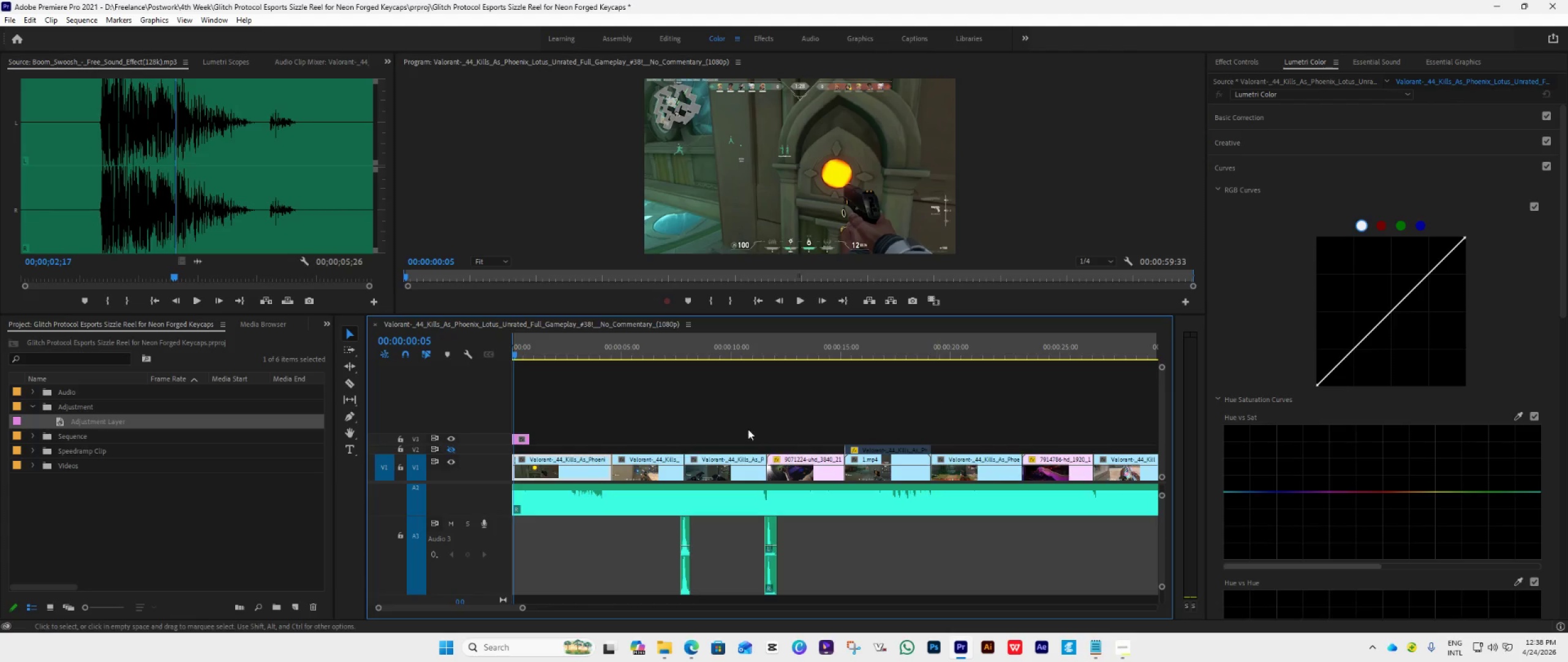 
hold_key(key=ControlLeft, duration=0.75)
scroll: coordinate [654, 435], scroll_direction: up, amount: 5.0
 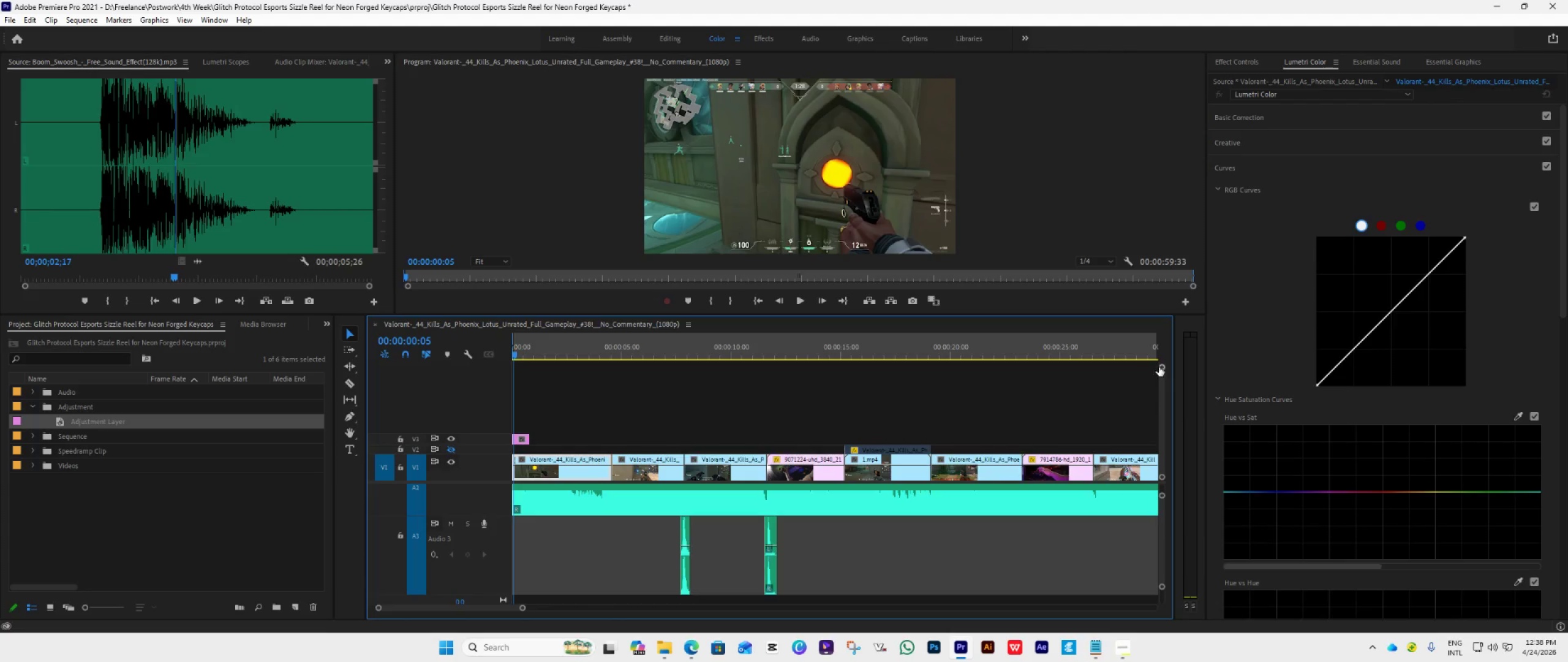 
left_click_drag(start_coordinate=[1159, 367], to_coordinate=[1156, 353])
 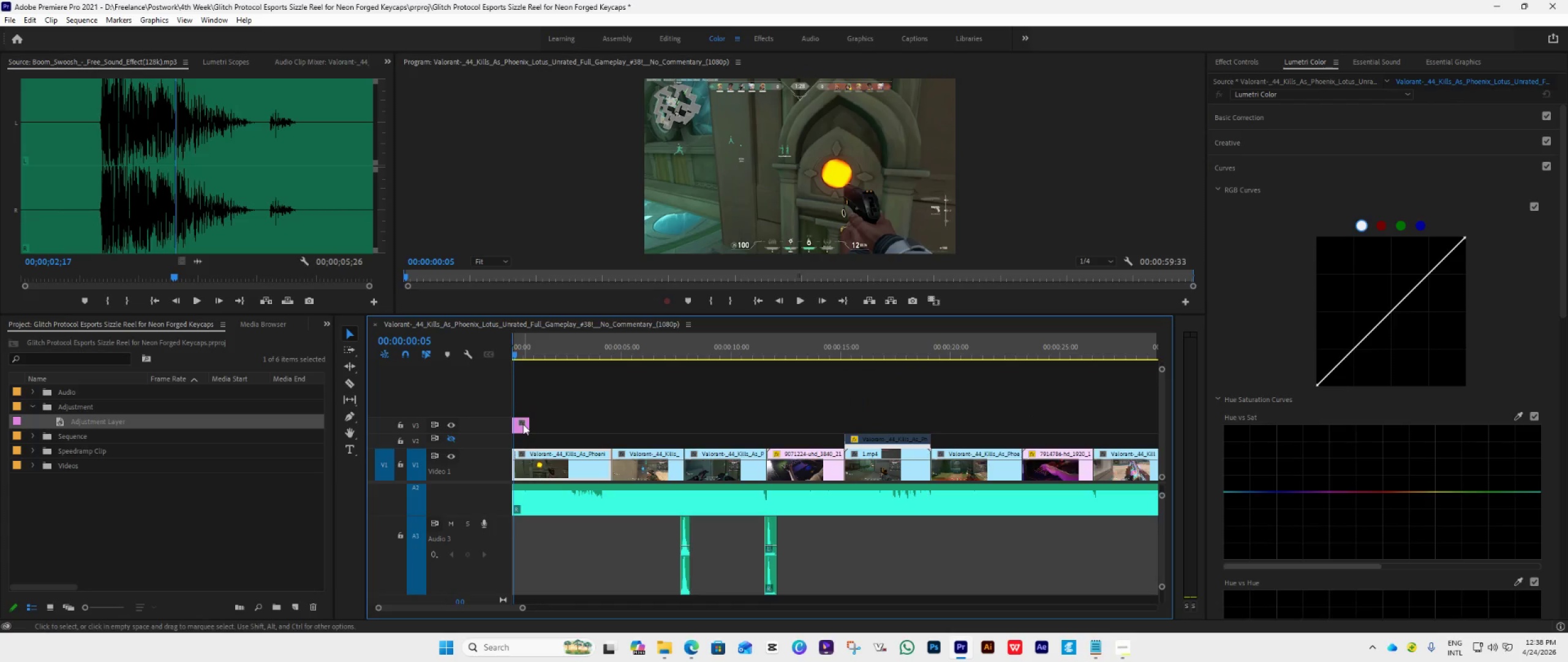 
left_click([521, 427])
 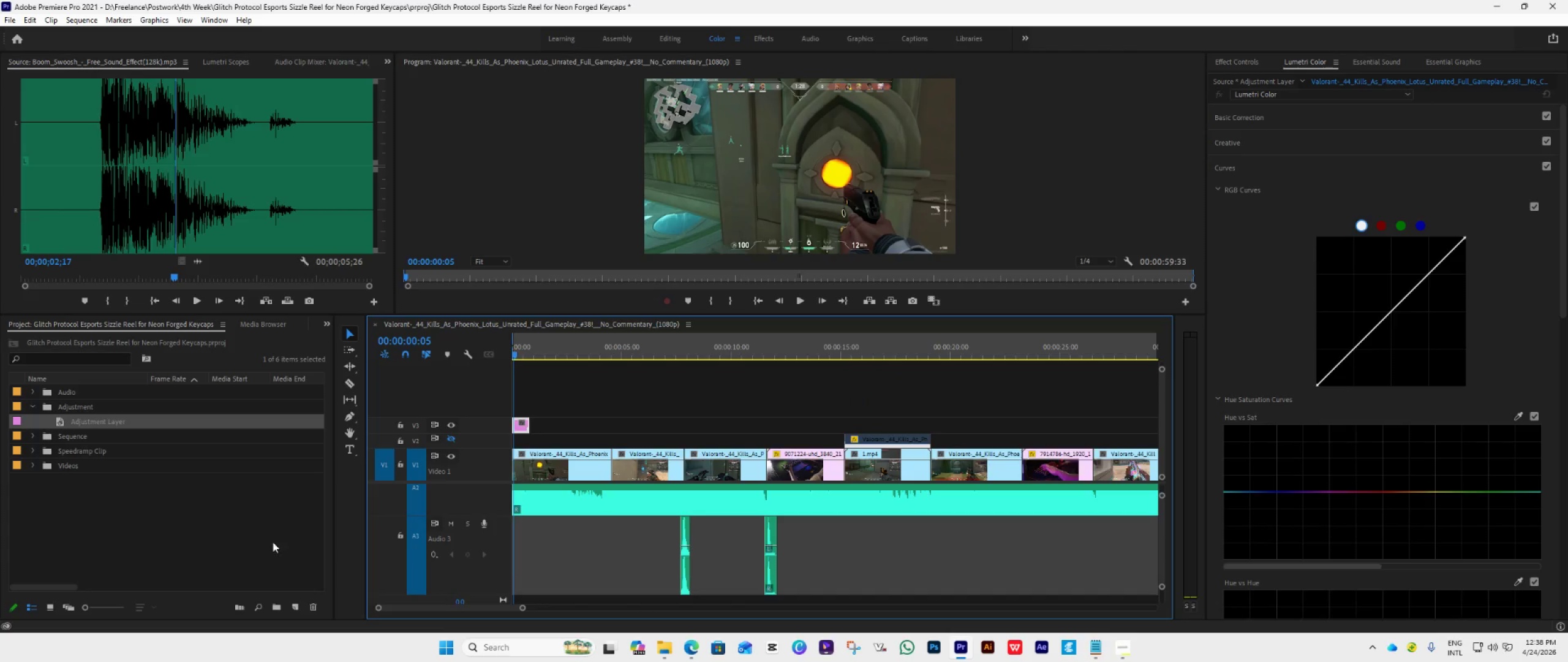 
left_click([269, 539])
 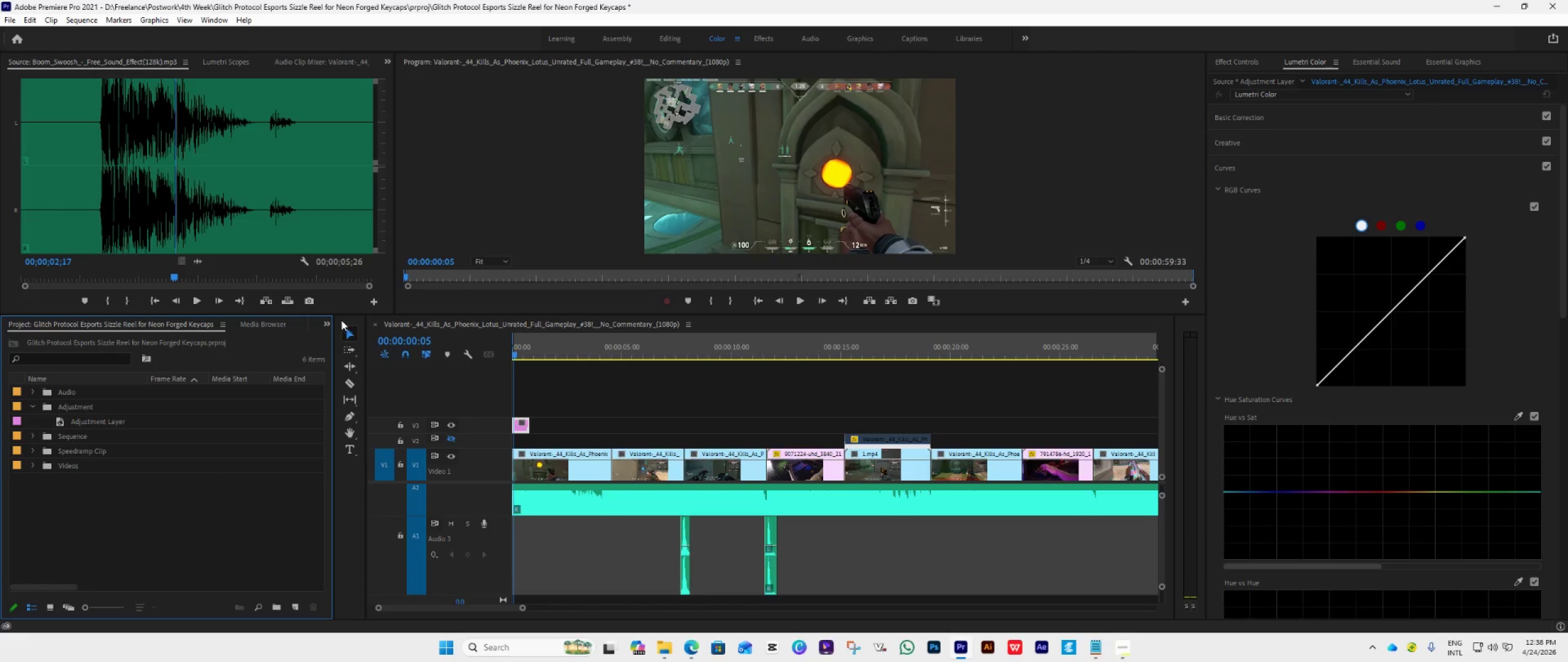 
left_click([331, 323])
 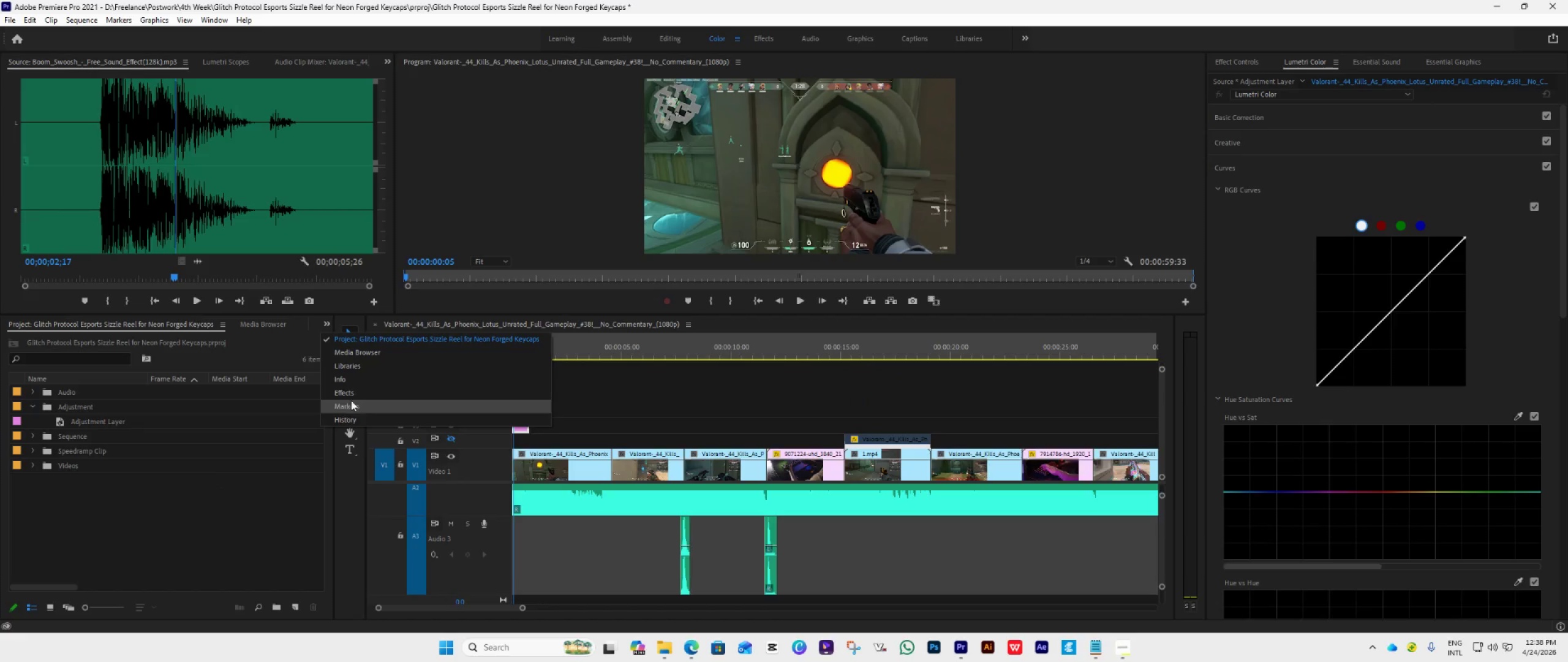 
left_click([352, 398])
 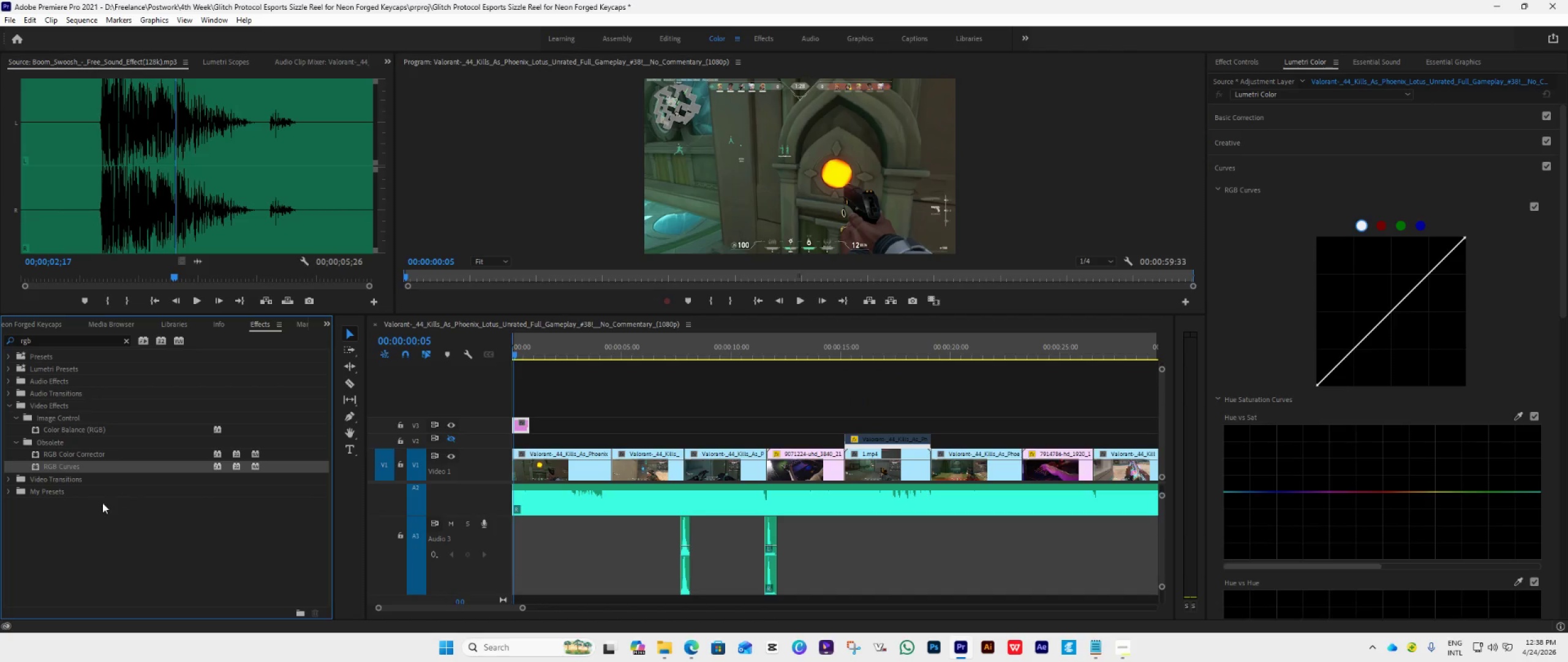 
left_click([58, 464])
 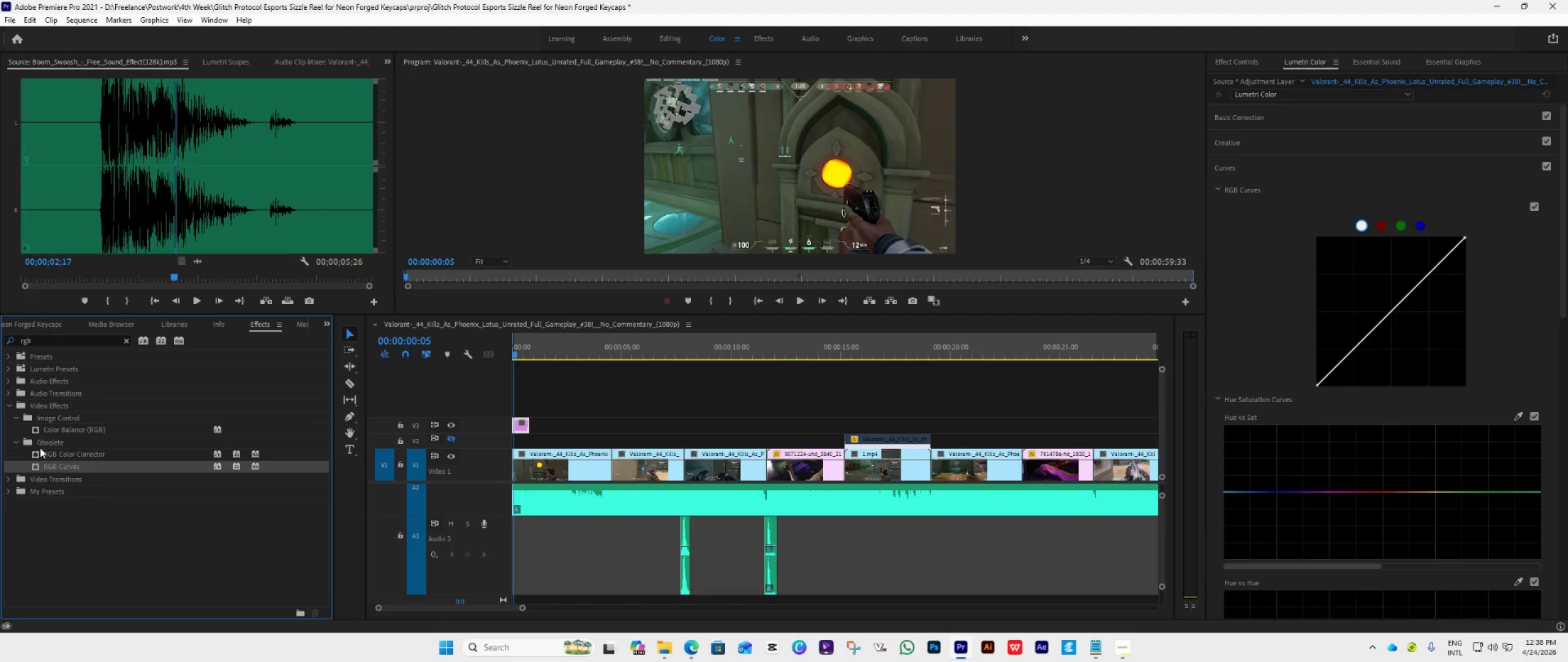 
wait(7.31)
 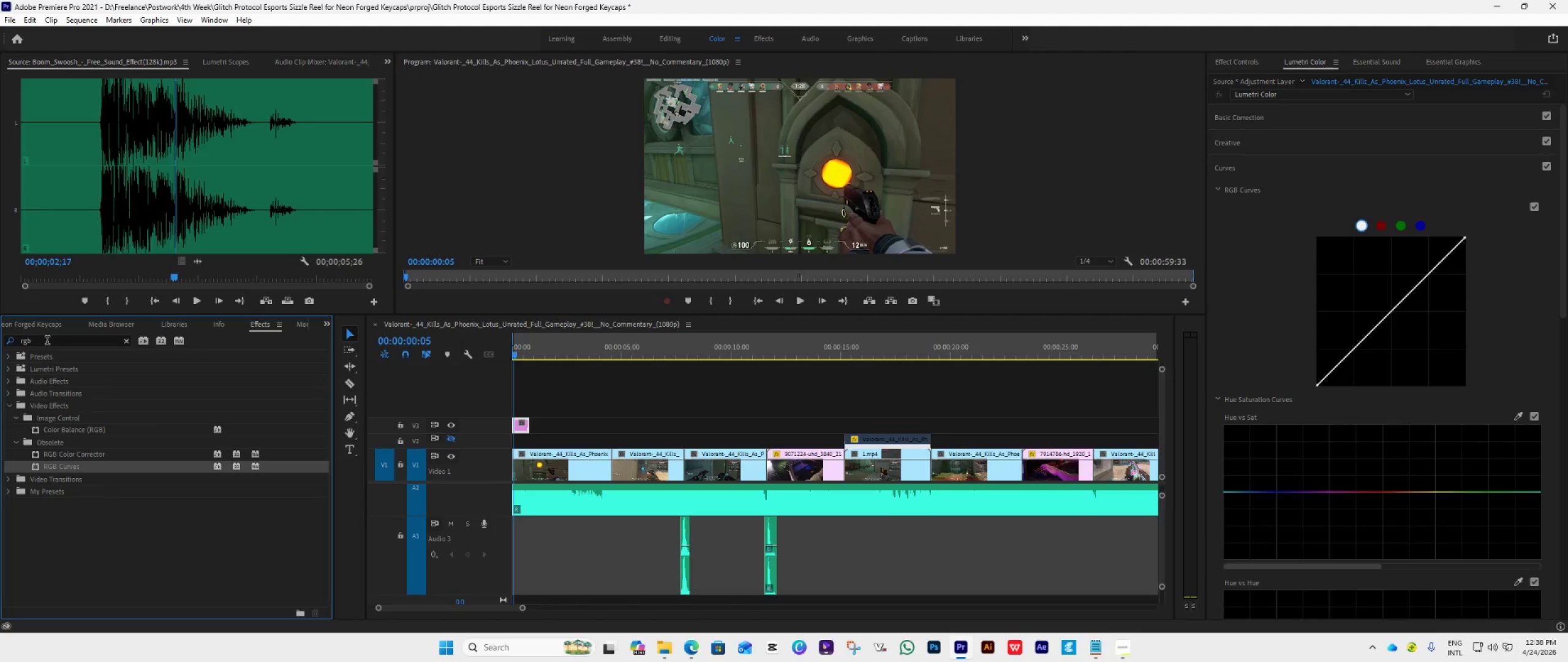 
left_click_drag(start_coordinate=[55, 467], to_coordinate=[225, 509])
 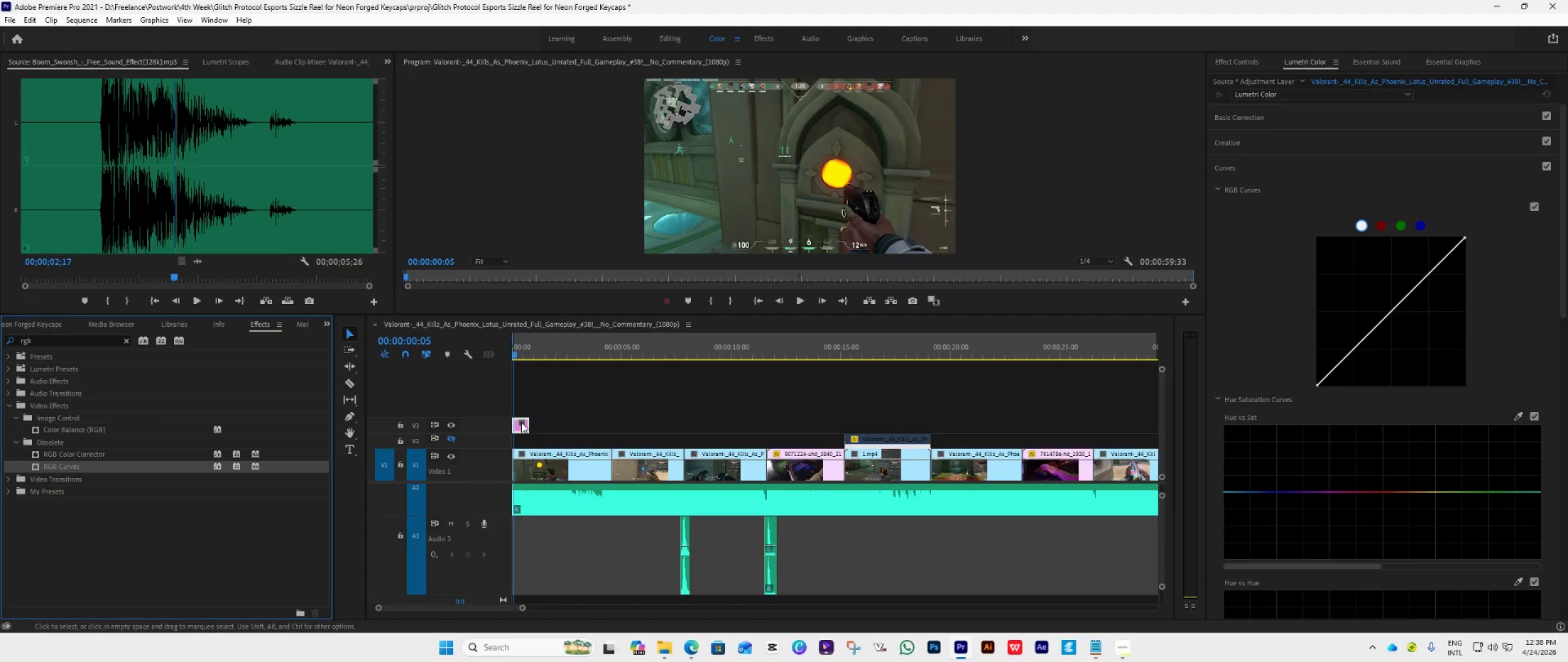 
left_click_drag(start_coordinate=[519, 424], to_coordinate=[524, 401])
 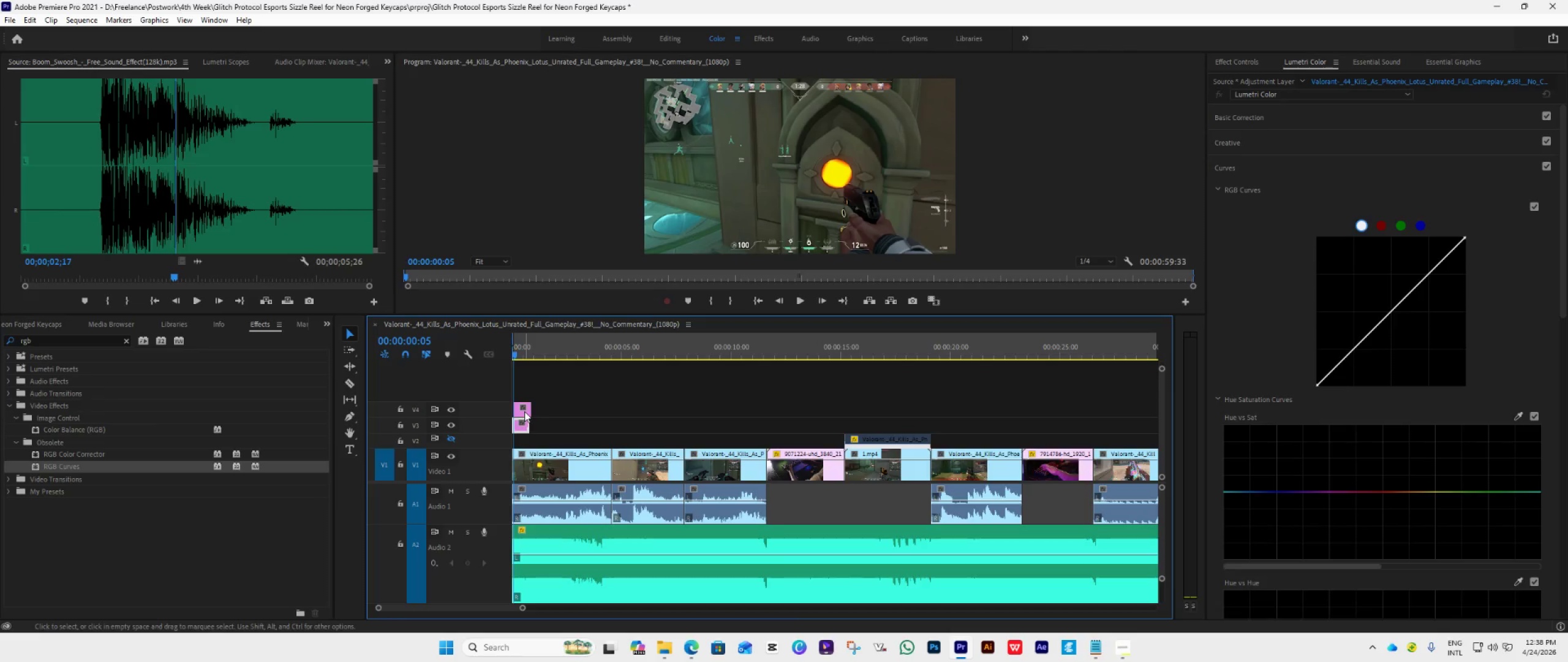 
hold_key(key=AltLeft, duration=1.47)
 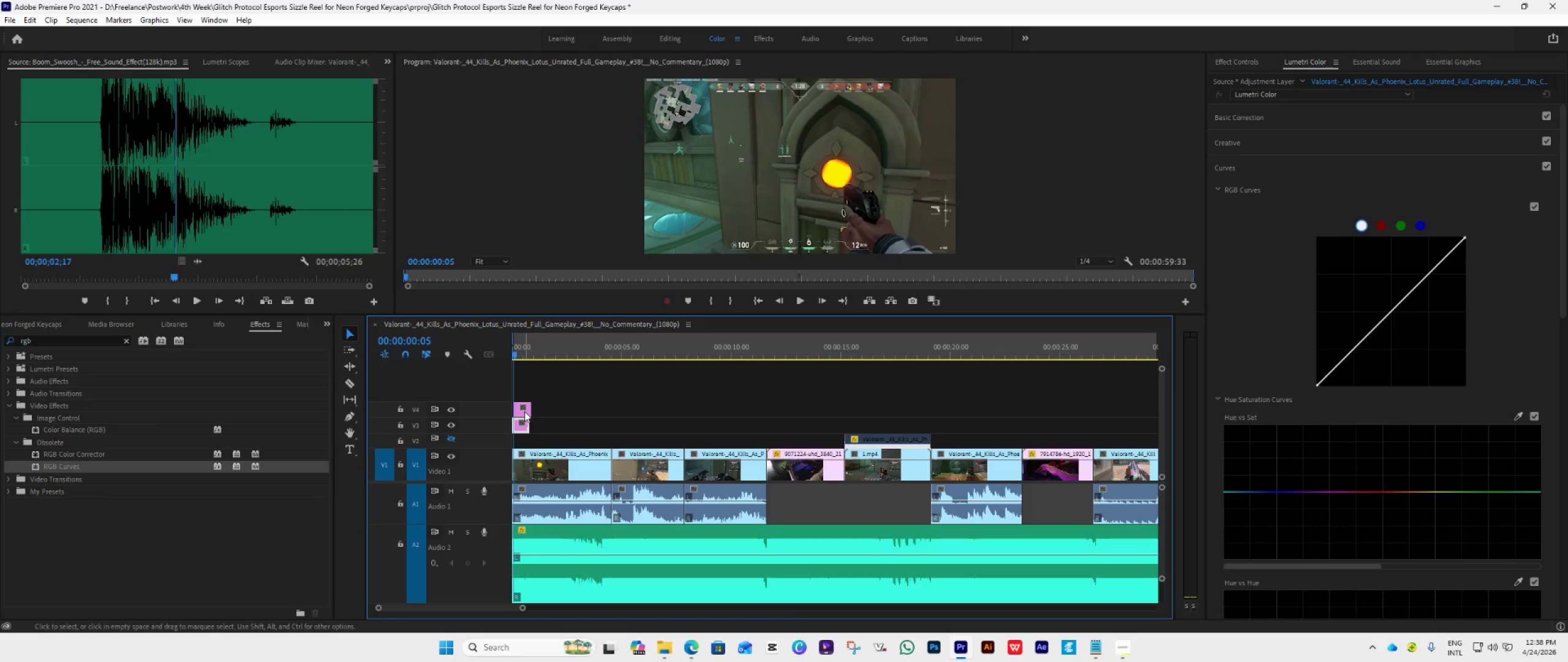 
left_click_drag(start_coordinate=[524, 411], to_coordinate=[518, 411])
 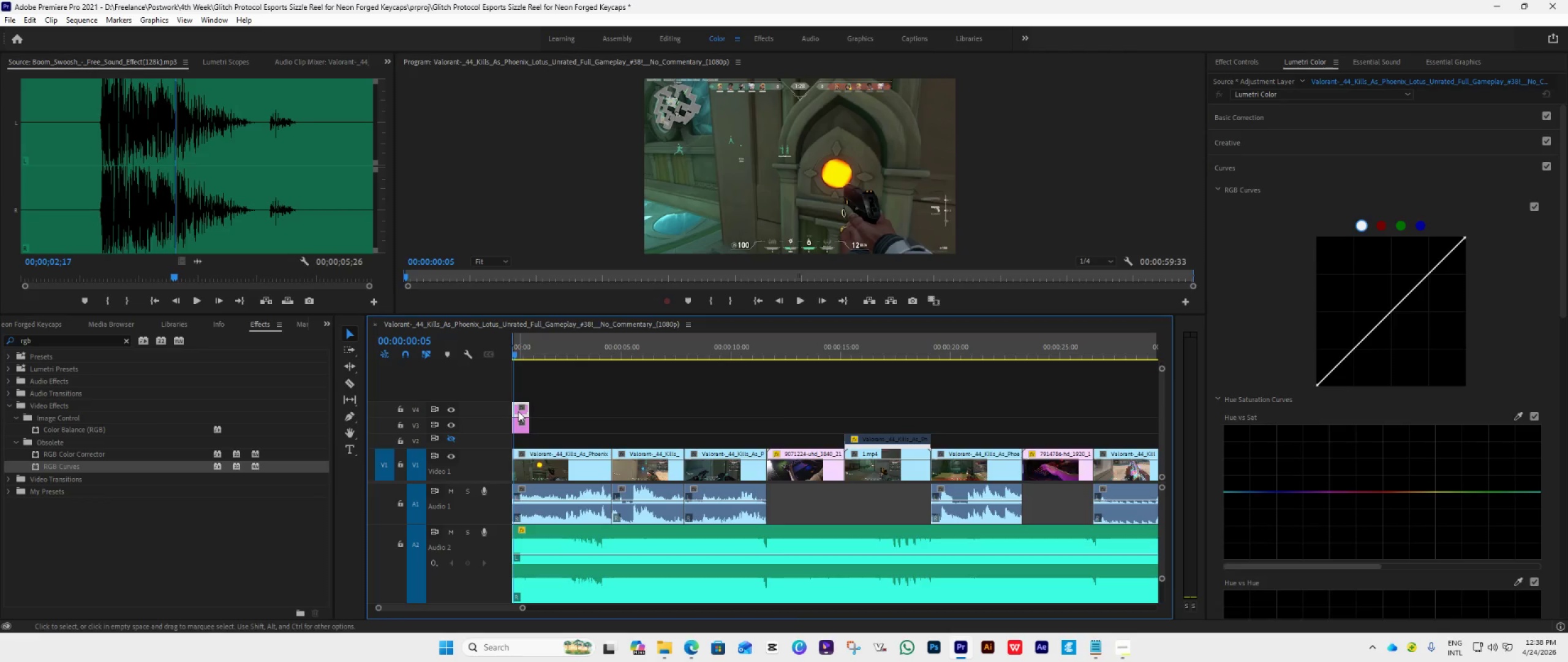 
hold_key(key=AltLeft, duration=0.98)
left_click_drag(start_coordinate=[519, 411], to_coordinate=[519, 401])
 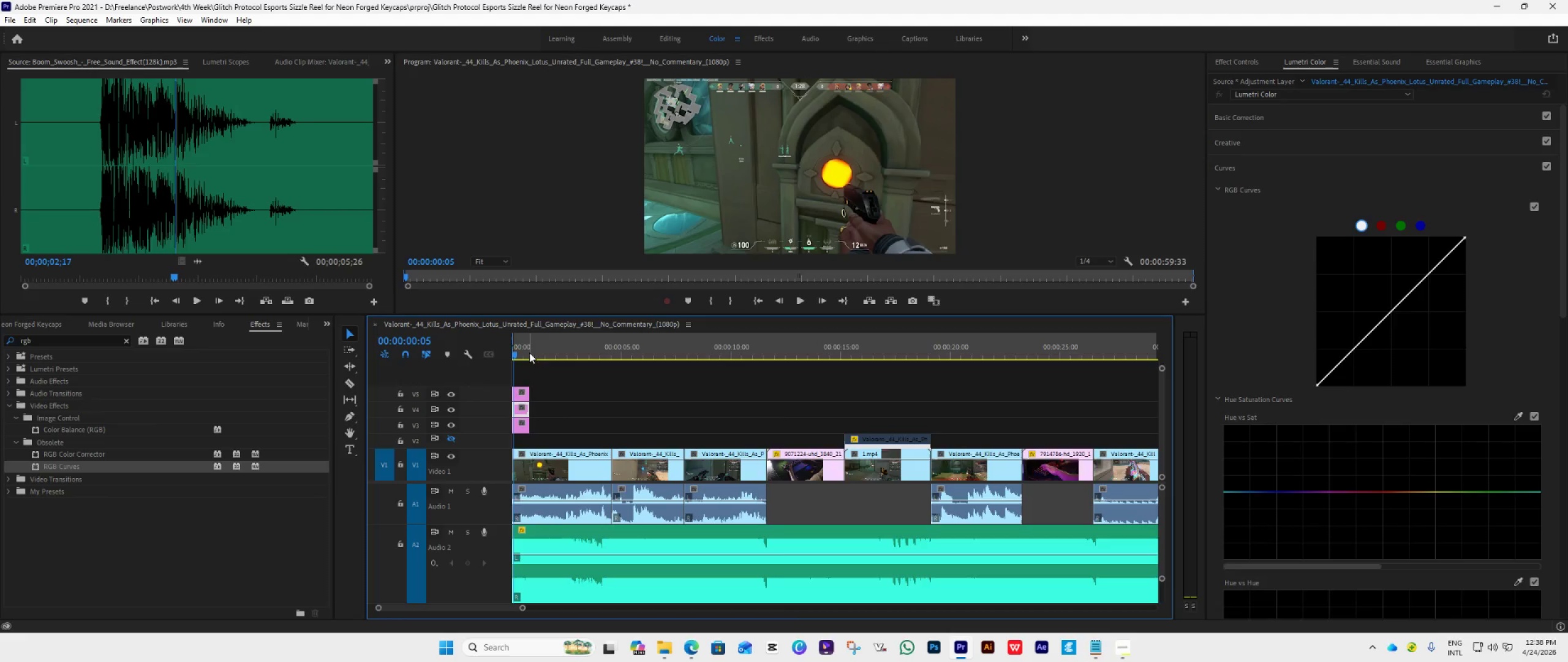 
left_click_drag(start_coordinate=[517, 354], to_coordinate=[519, 357])
 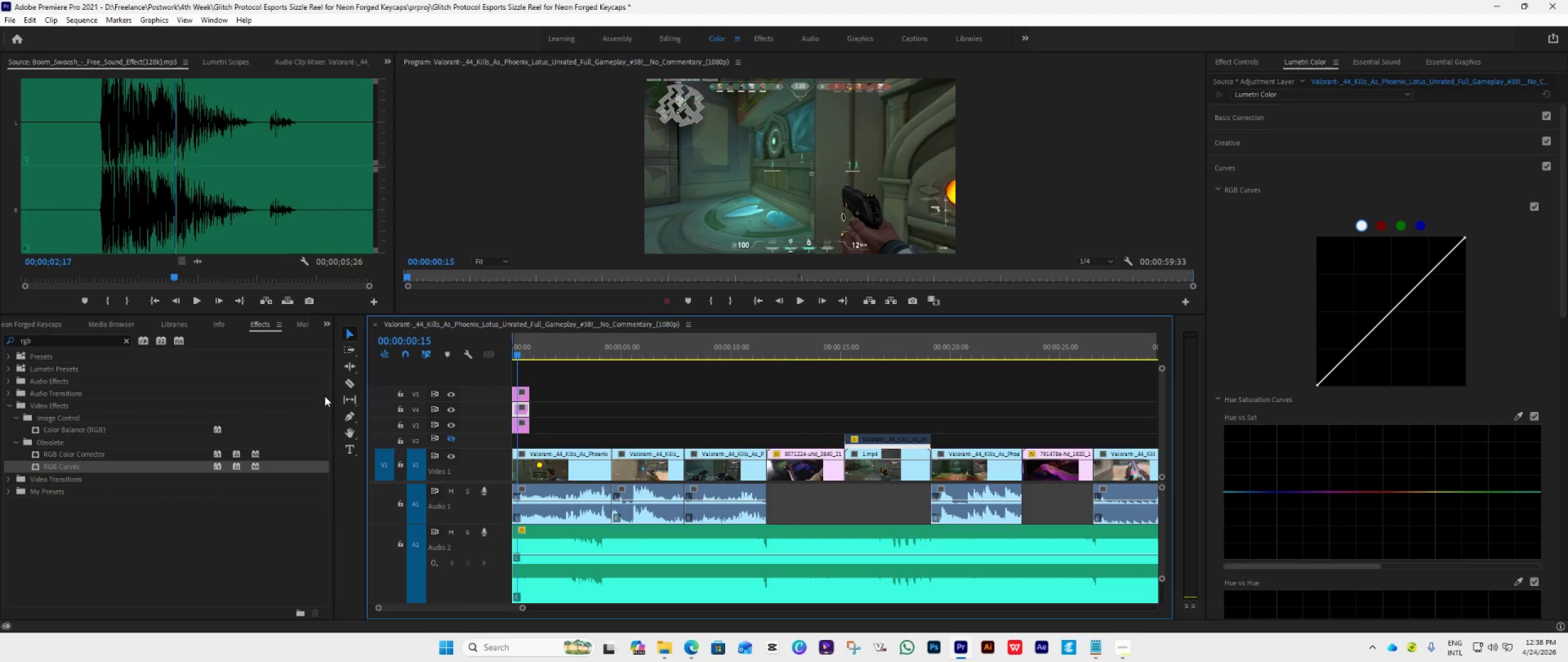 
mouse_move([341, 347])
 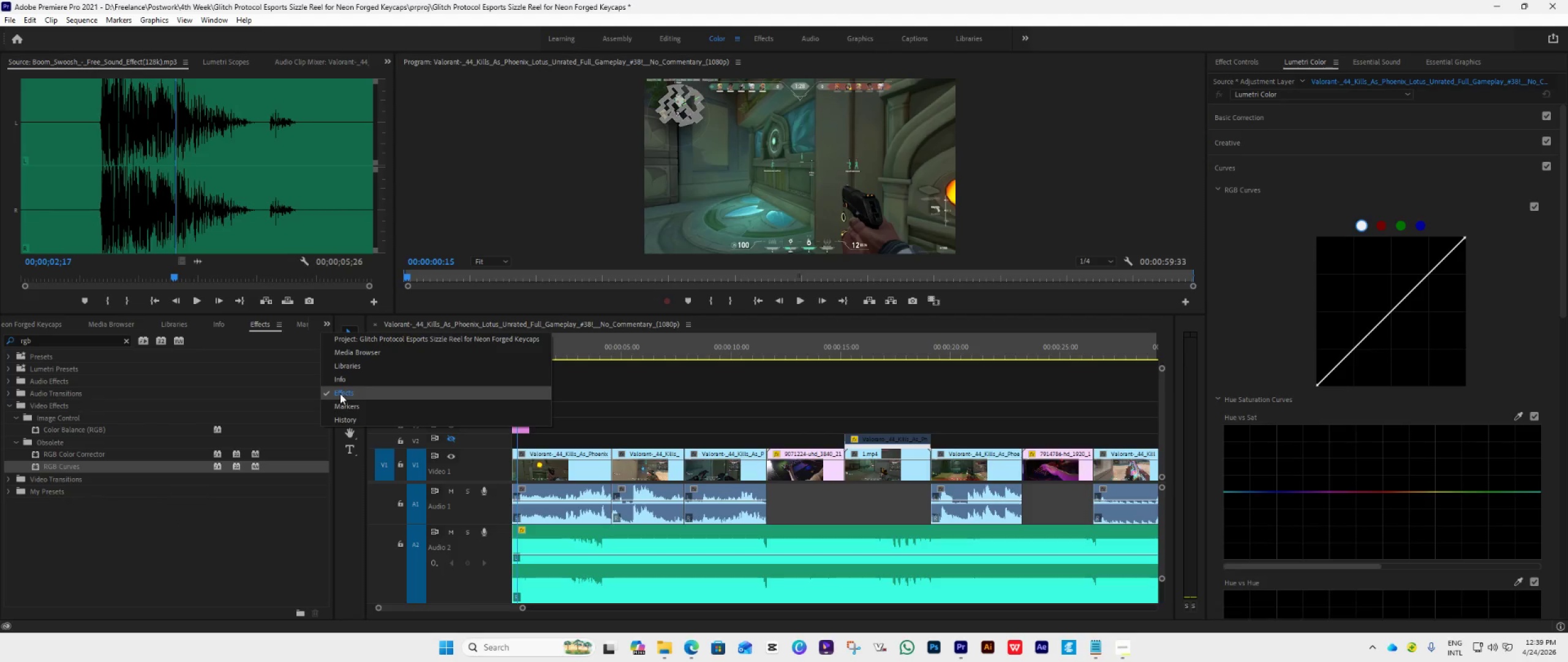 
left_click([51, 339])
 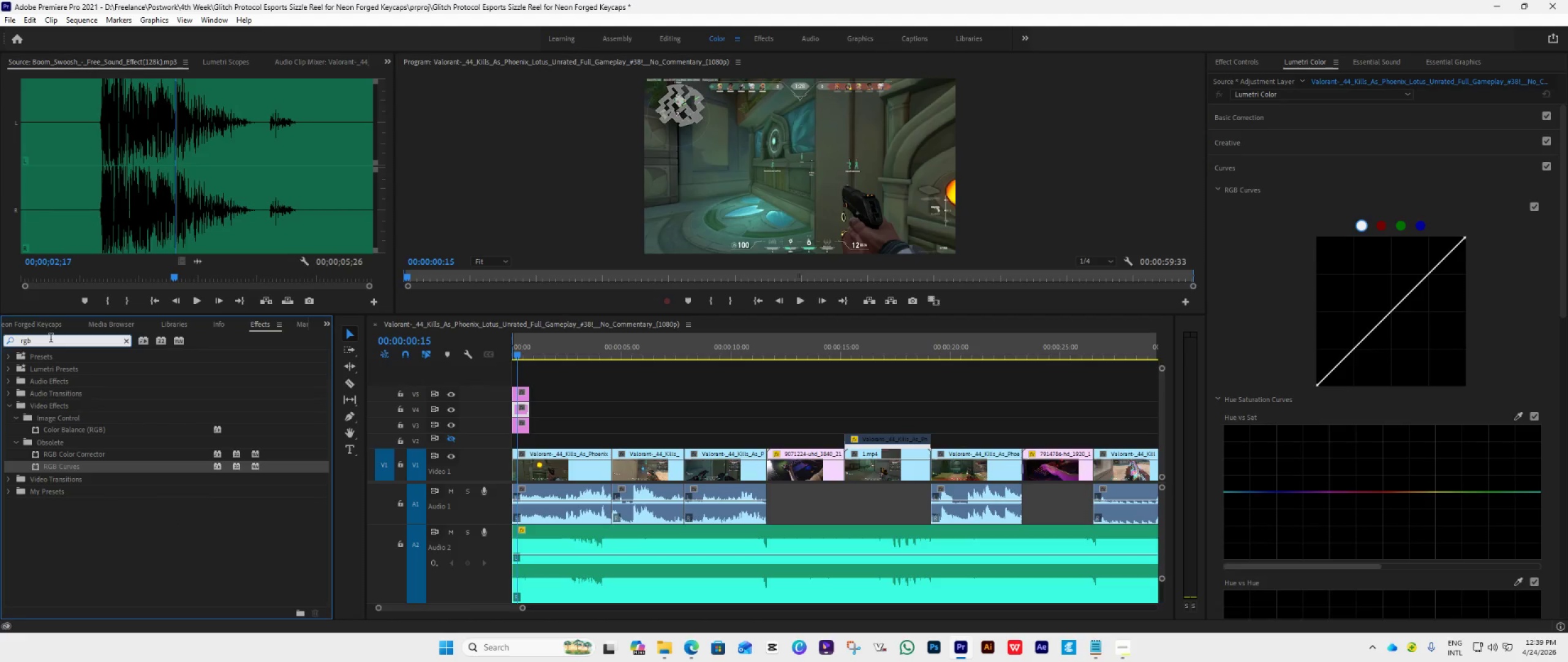 
key(Backspace)
key(Backspace)
key(Backspace)
key(Backspace)
key(Backspace)
type(wave )
key(Backspace)
 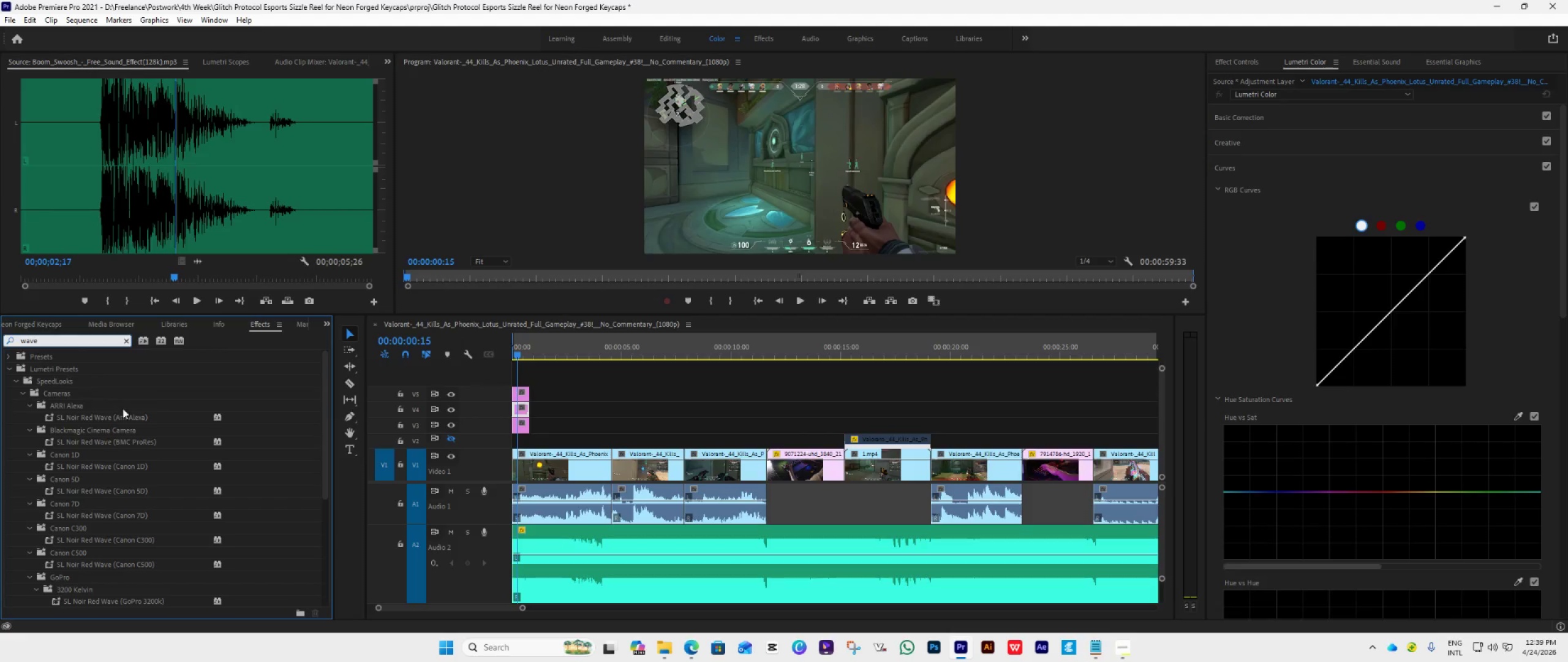 
scroll: coordinate [164, 424], scroll_direction: down, amount: 21.0
 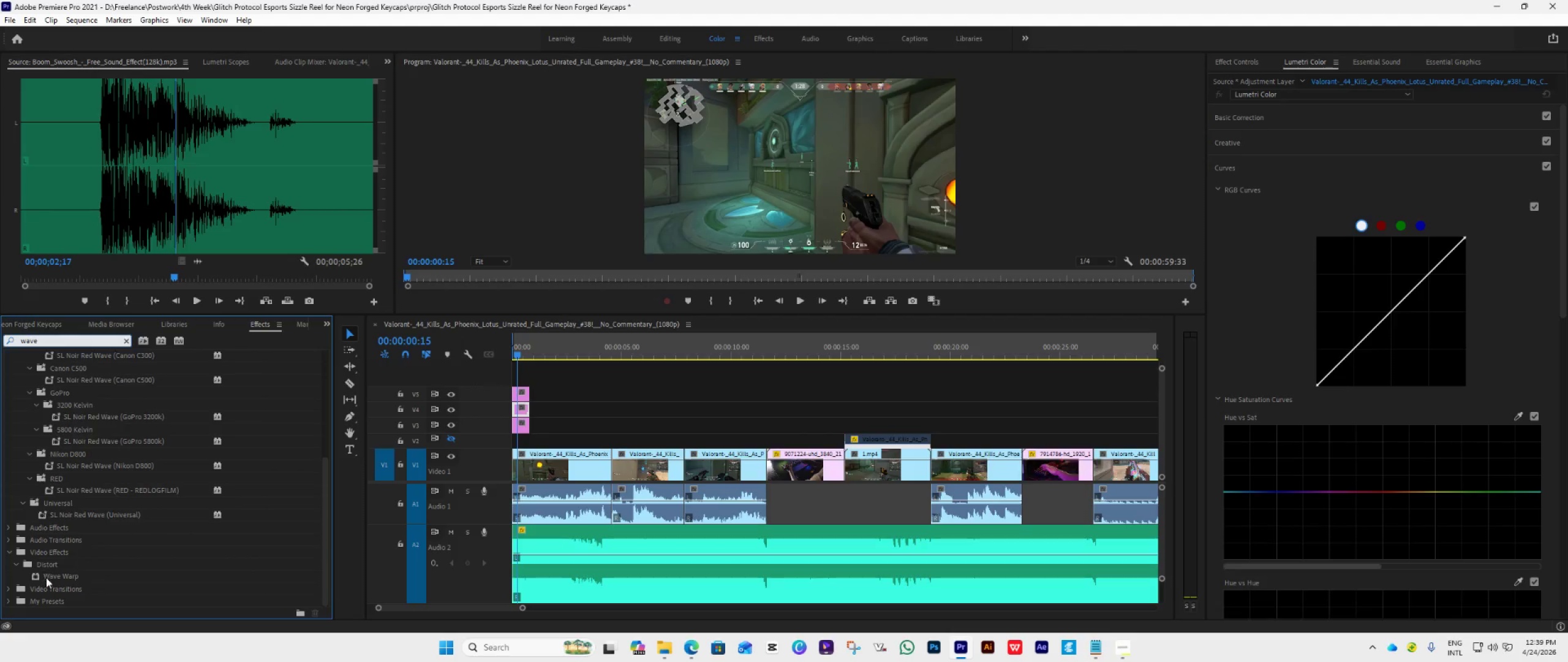 
left_click([51, 576])
 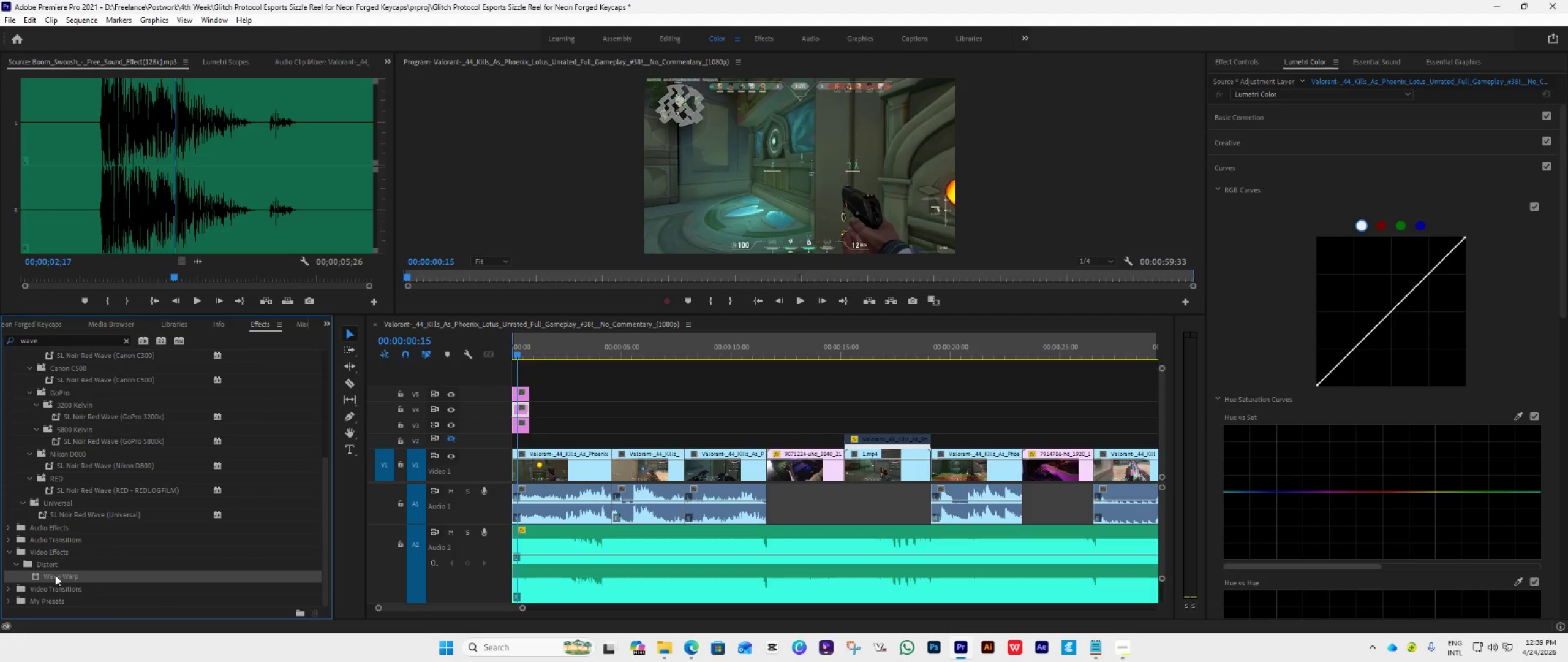 
left_click_drag(start_coordinate=[55, 575], to_coordinate=[522, 431])
 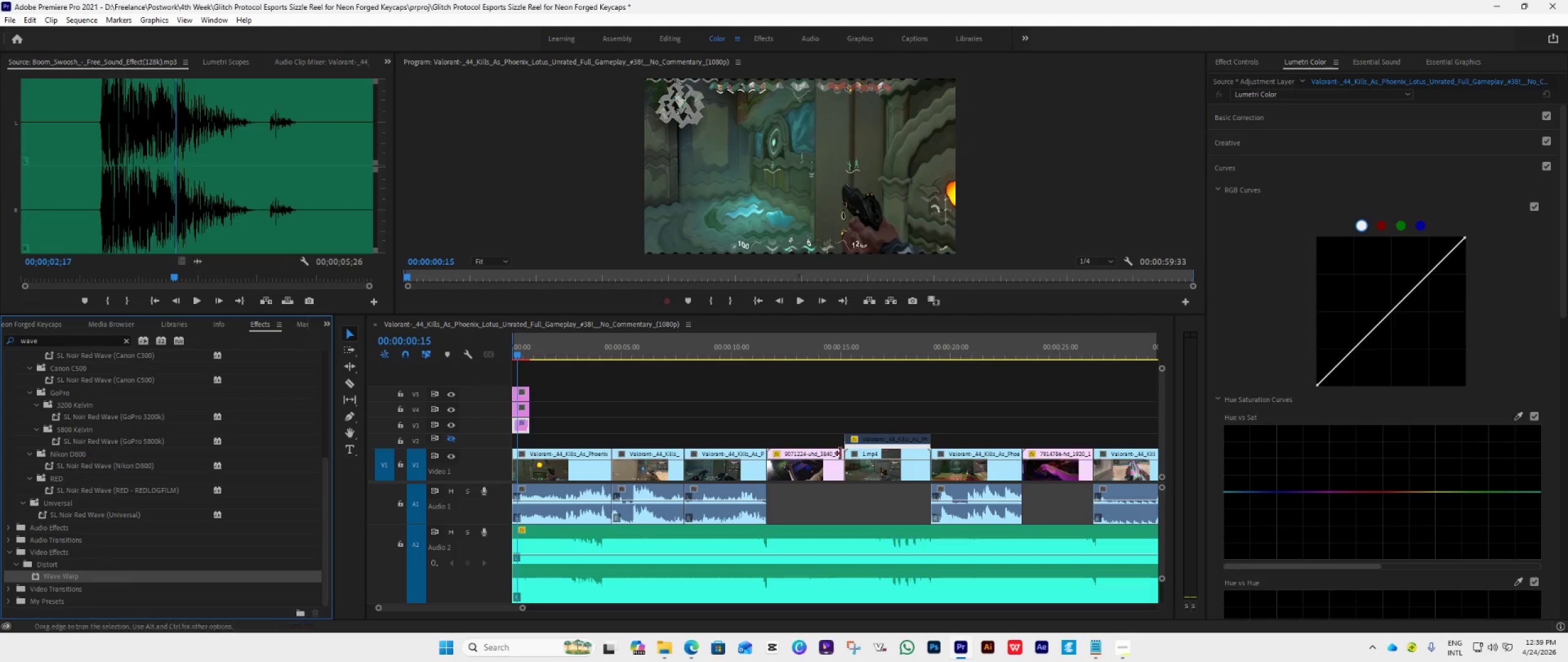 
hold_key(key=AltLeft, duration=0.38)
scroll: coordinate [625, 486], scroll_direction: up, amount: 31.0
 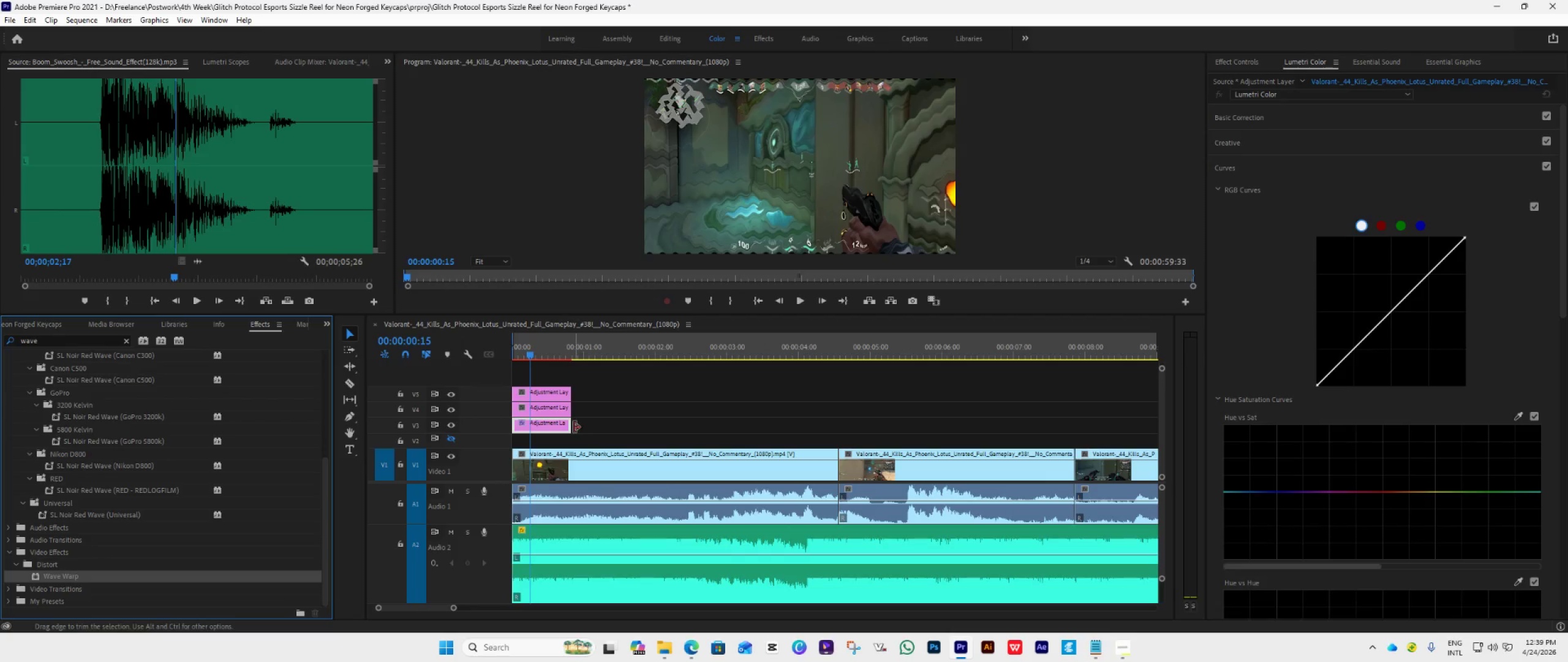 
left_click_drag(start_coordinate=[573, 427], to_coordinate=[545, 454])
 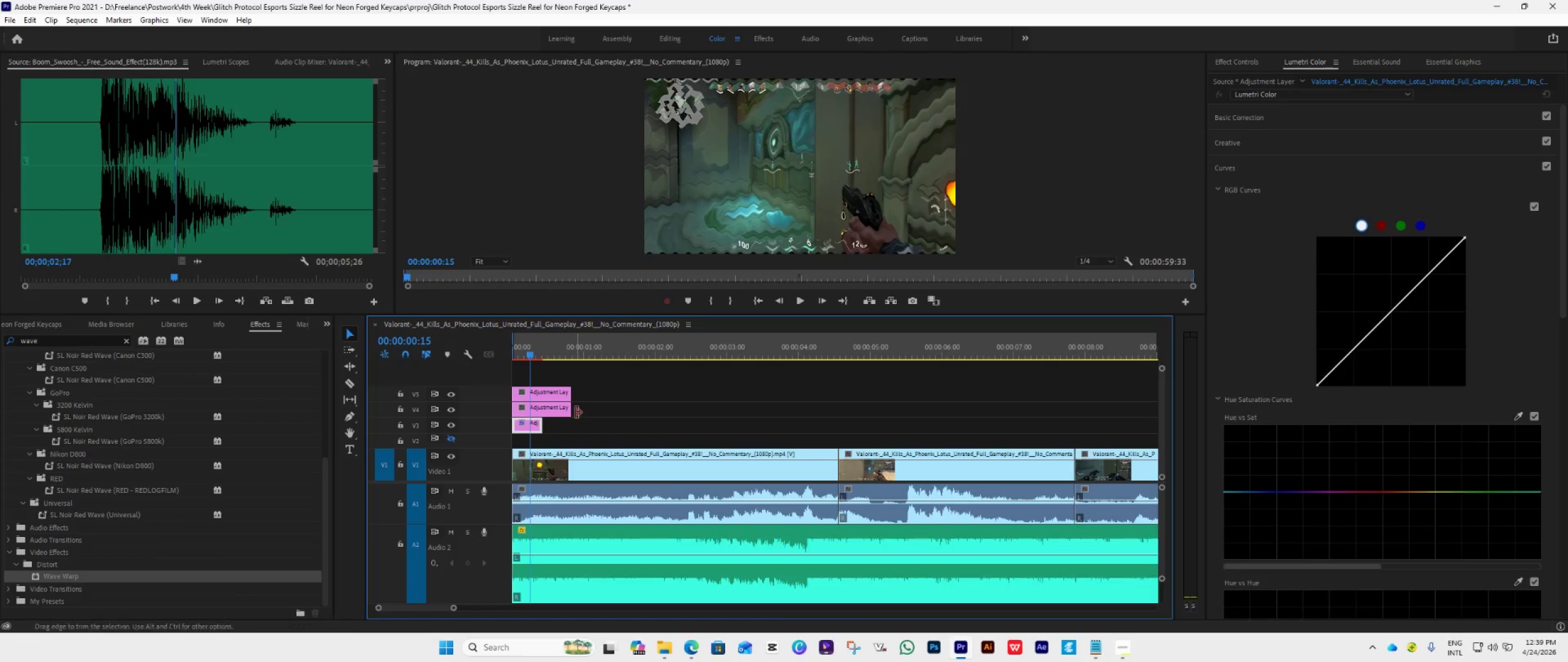 
left_click_drag(start_coordinate=[576, 413], to_coordinate=[545, 441])
 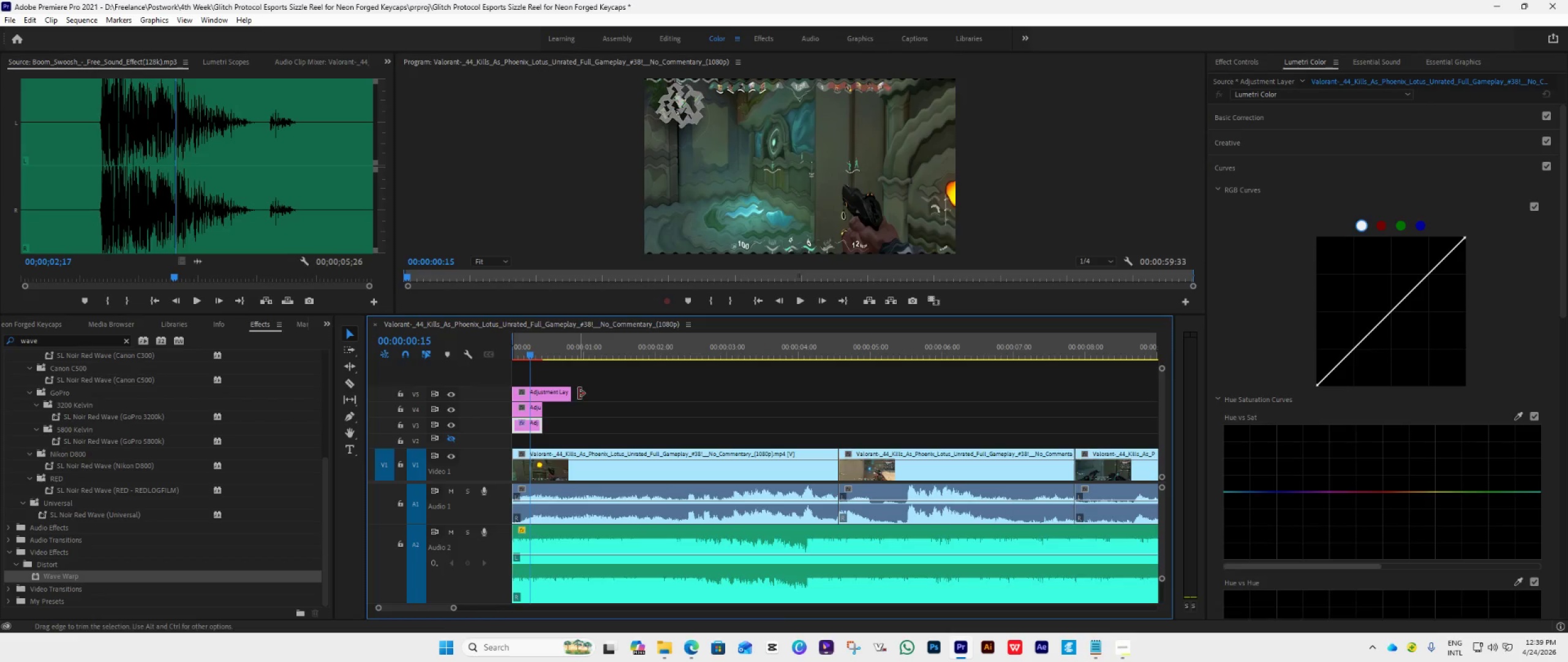 
left_click_drag(start_coordinate=[576, 394], to_coordinate=[546, 427])
 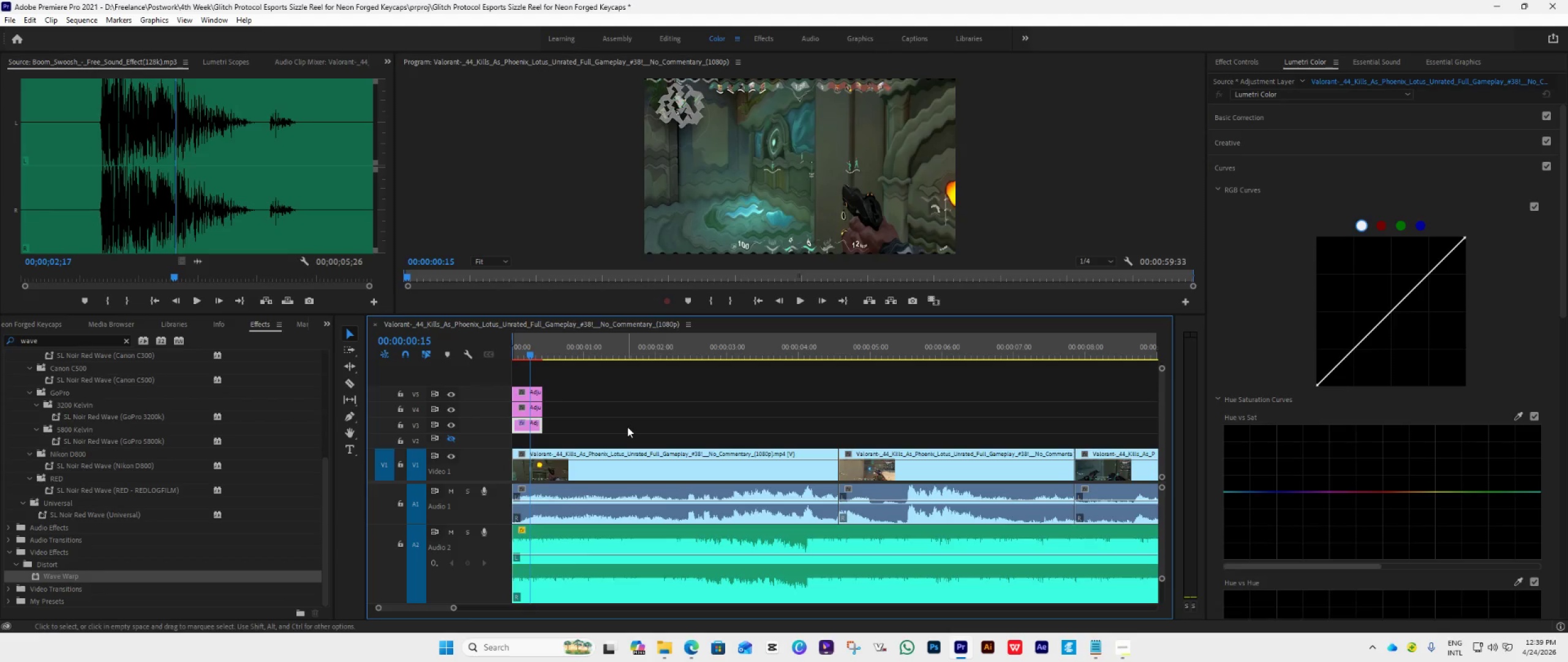 
key(Alt+AltLeft)
 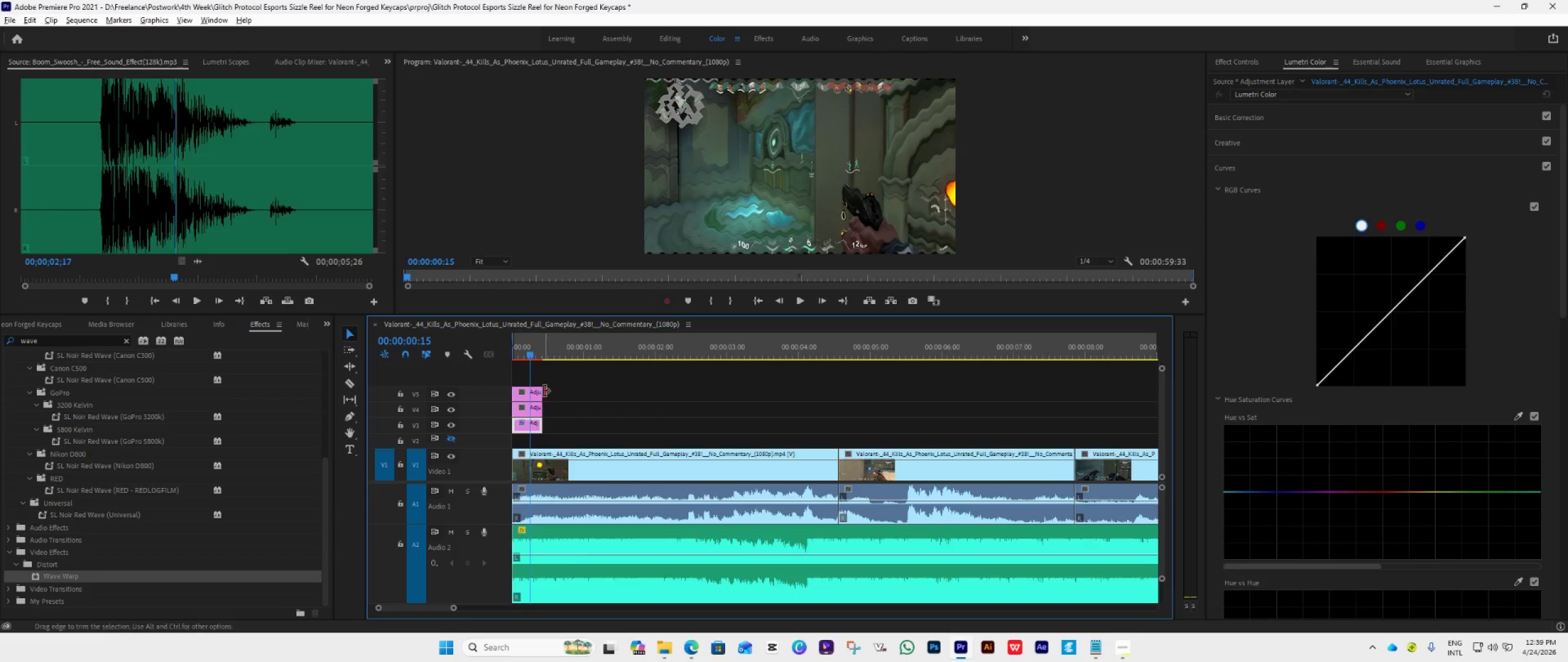 
left_click_drag(start_coordinate=[540, 399], to_coordinate=[565, 406])
 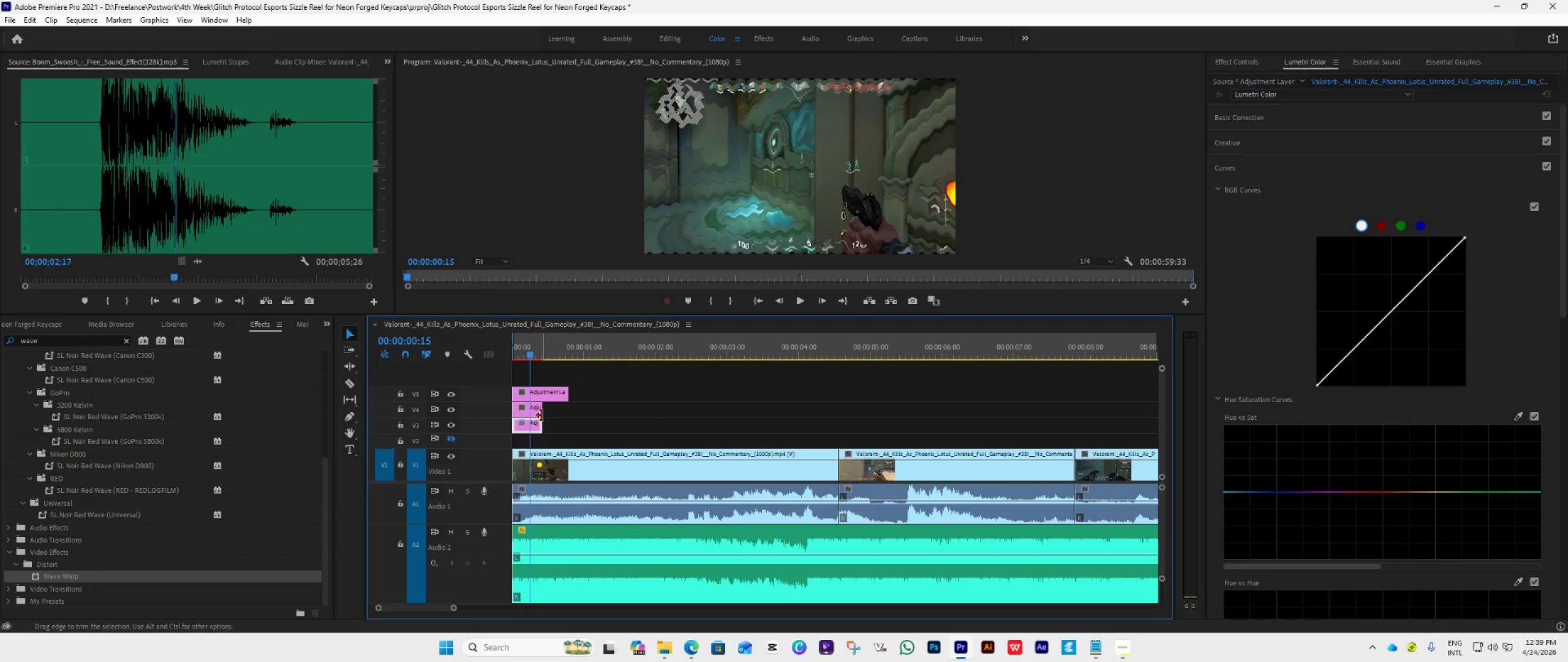 
left_click_drag(start_coordinate=[541, 416], to_coordinate=[569, 426])
 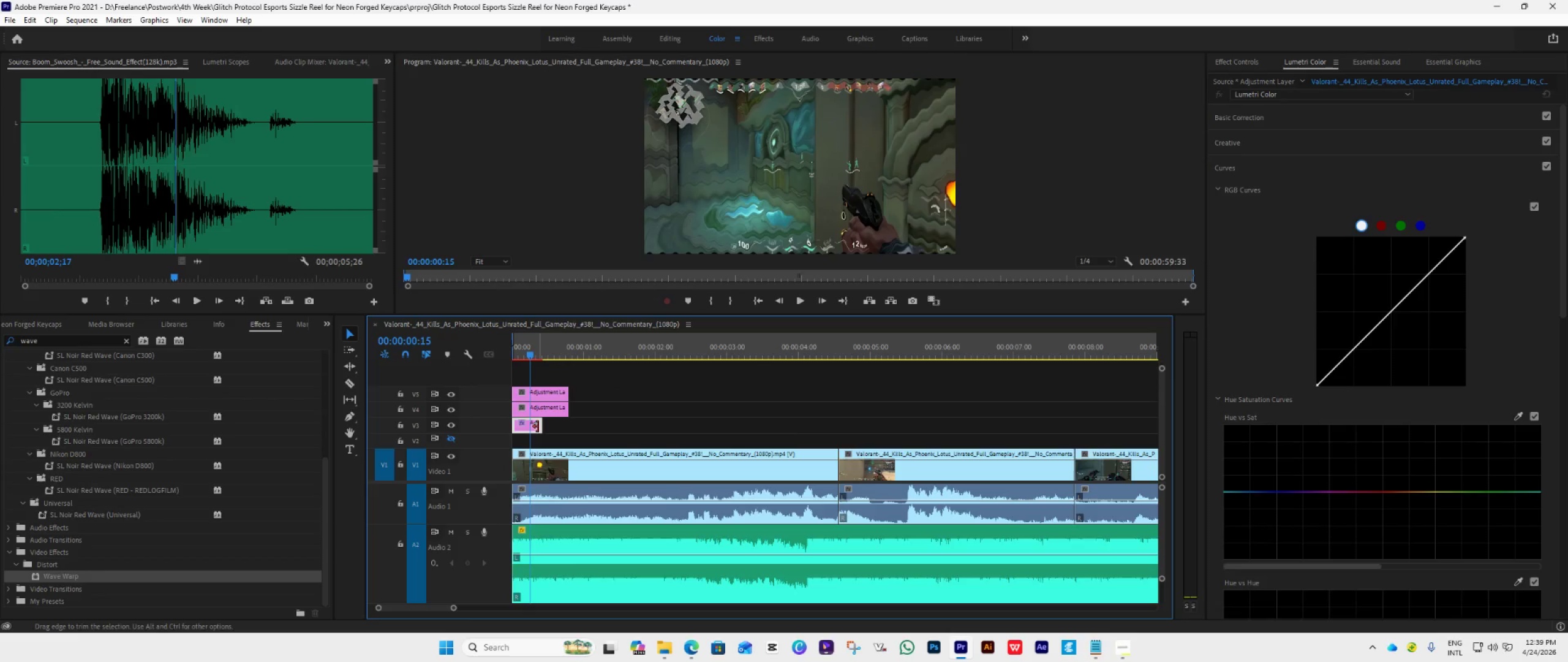 
left_click_drag(start_coordinate=[540, 427], to_coordinate=[568, 440])
 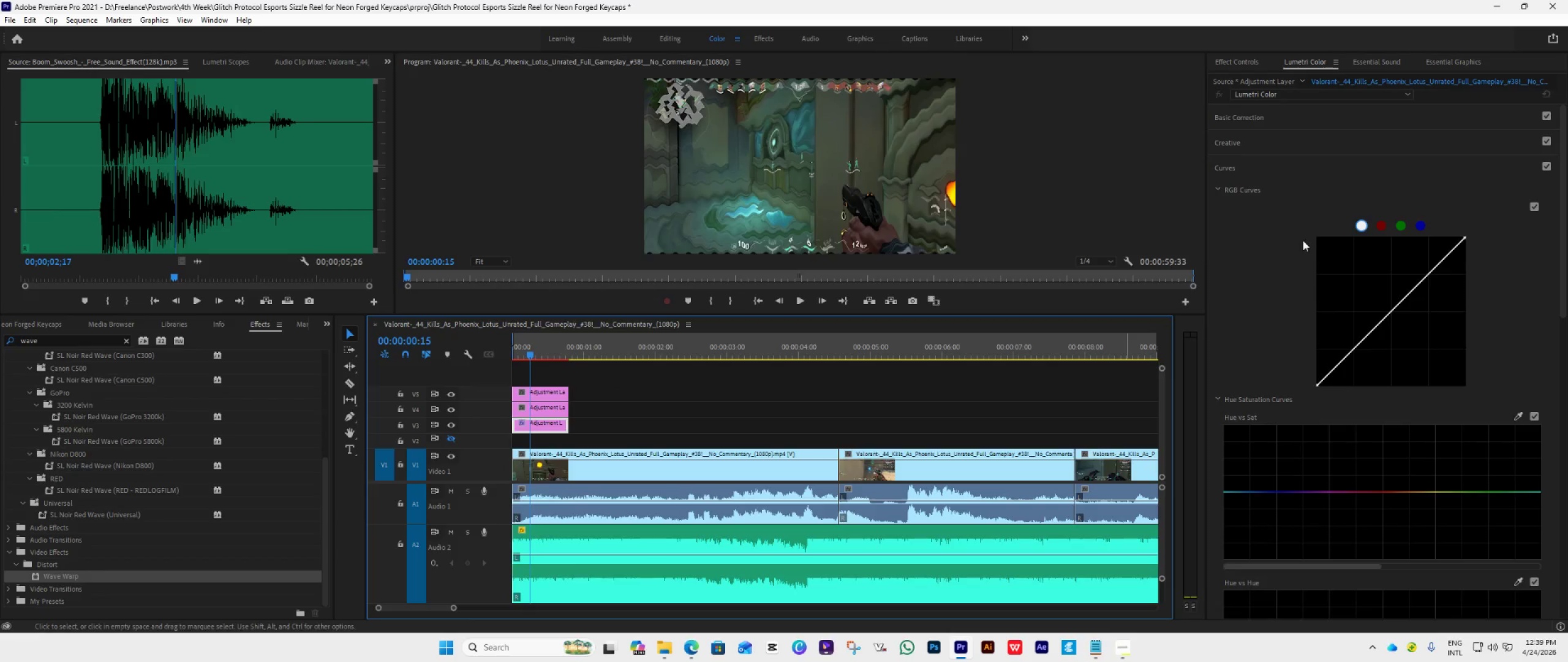 
left_click([1231, 60])
 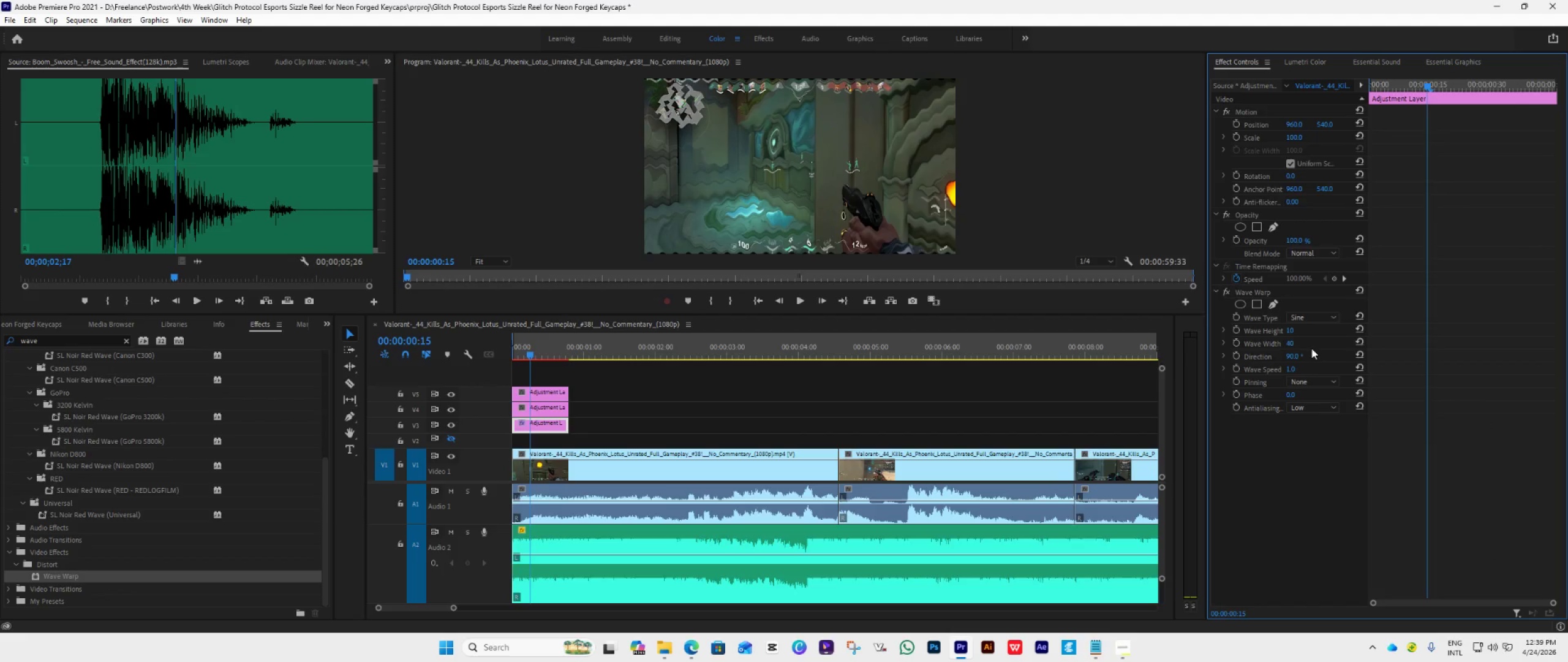 
left_click([1294, 330])
 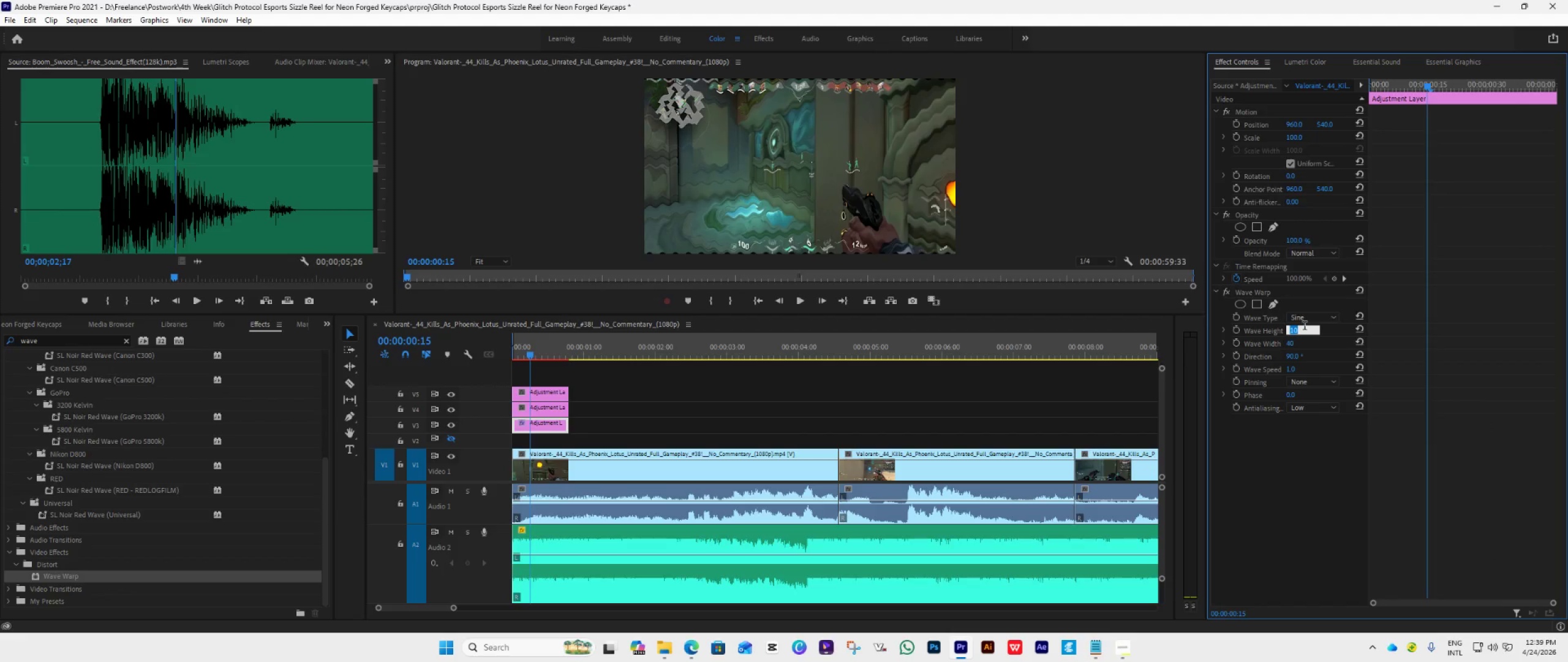 
wait(5.69)
 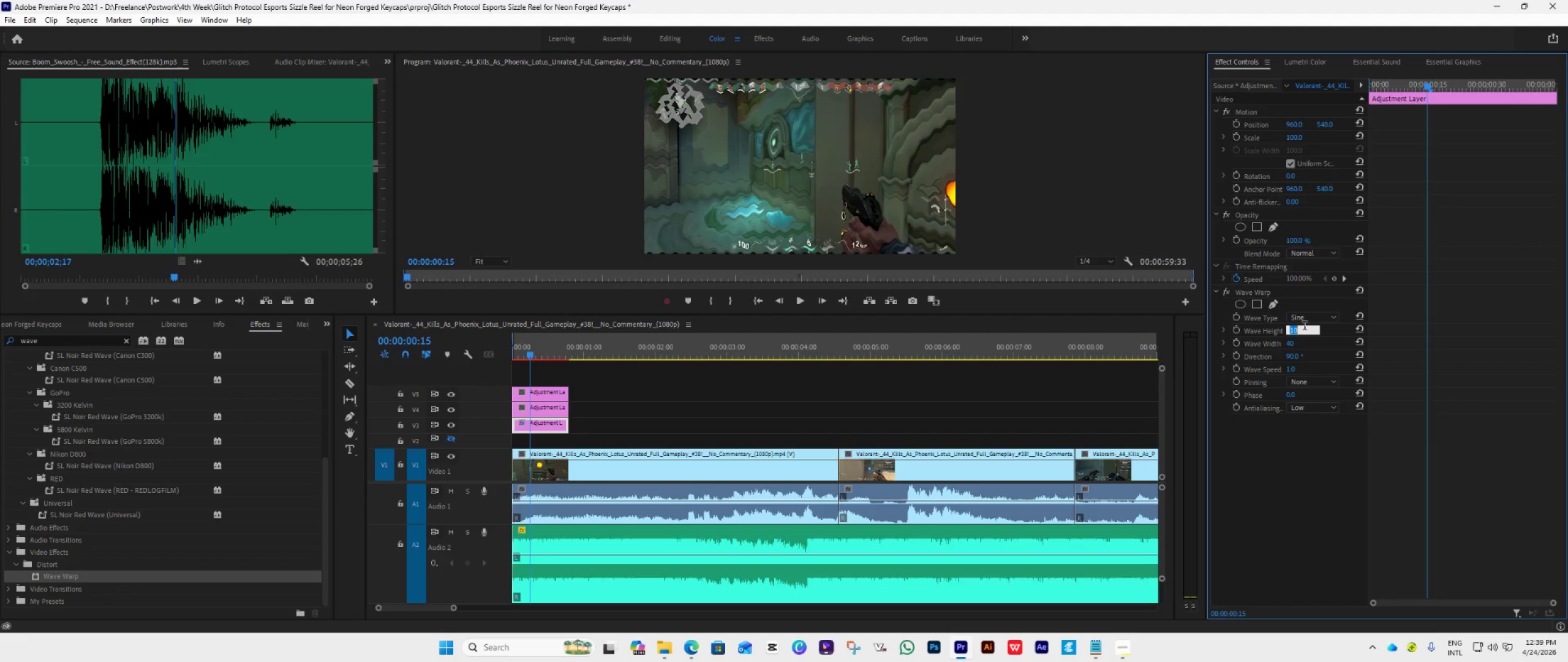 
type(250)
 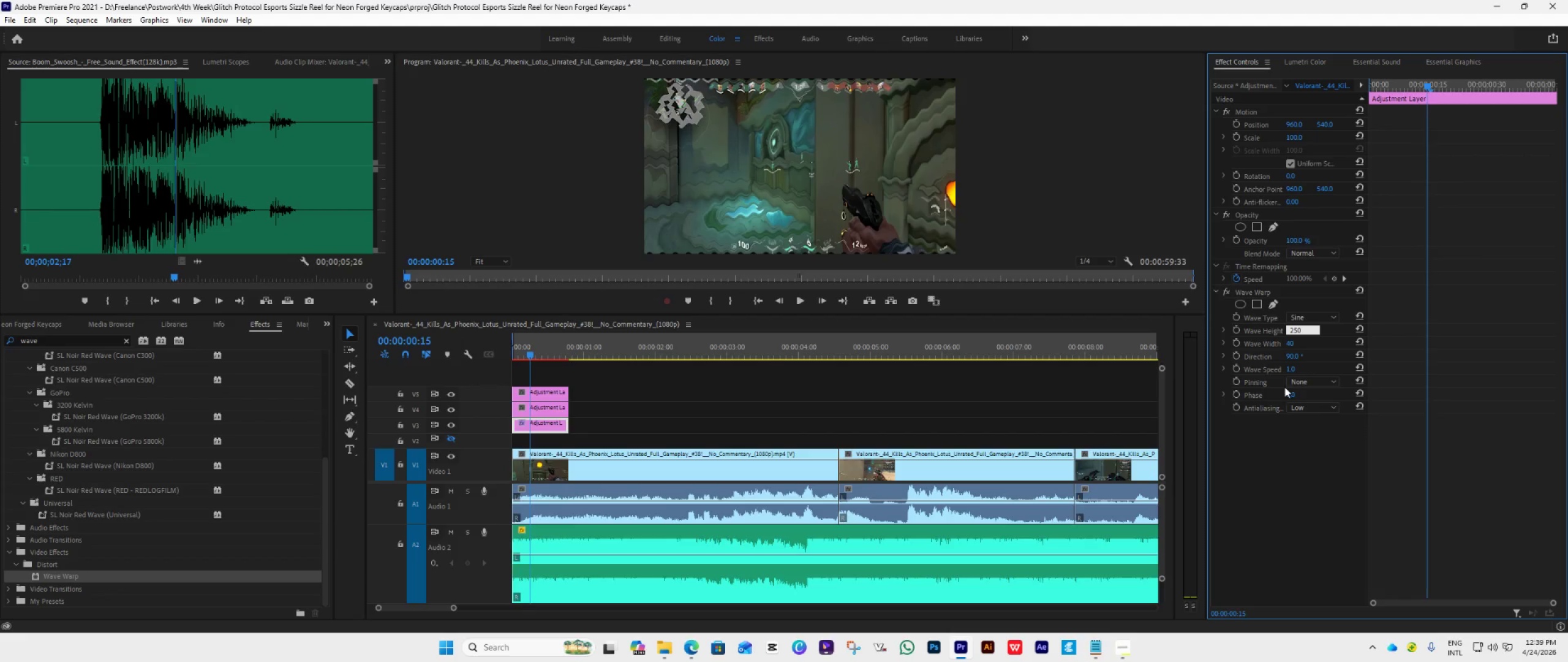 
left_click([1260, 447])
 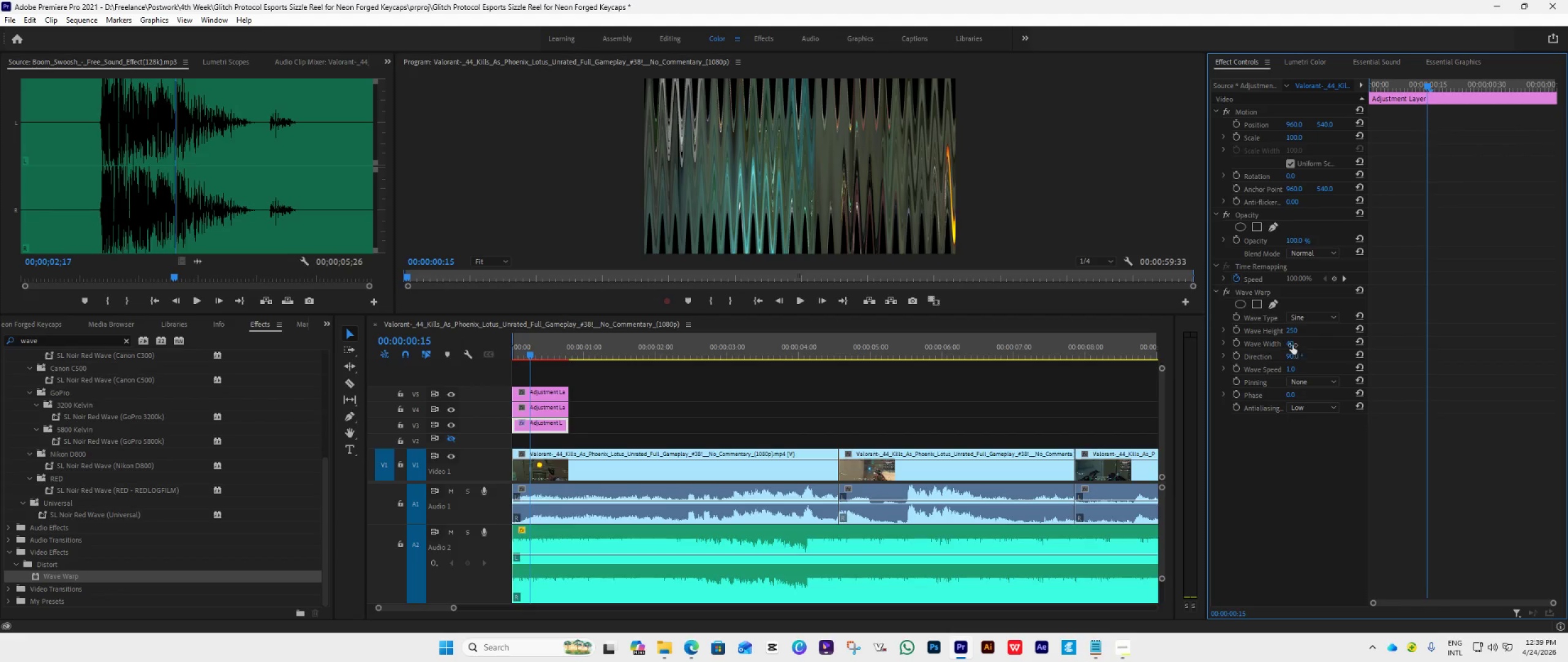 
left_click([1292, 344])
 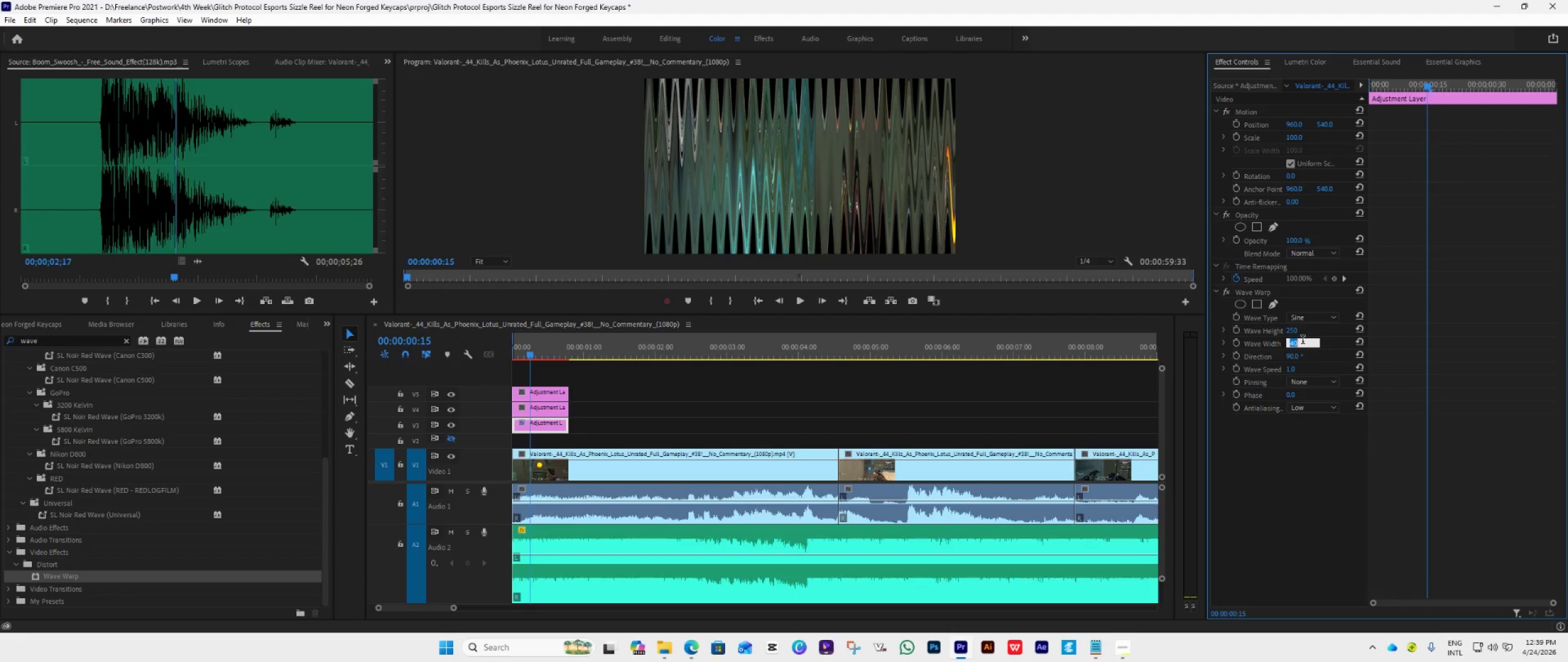 
type(7500)
 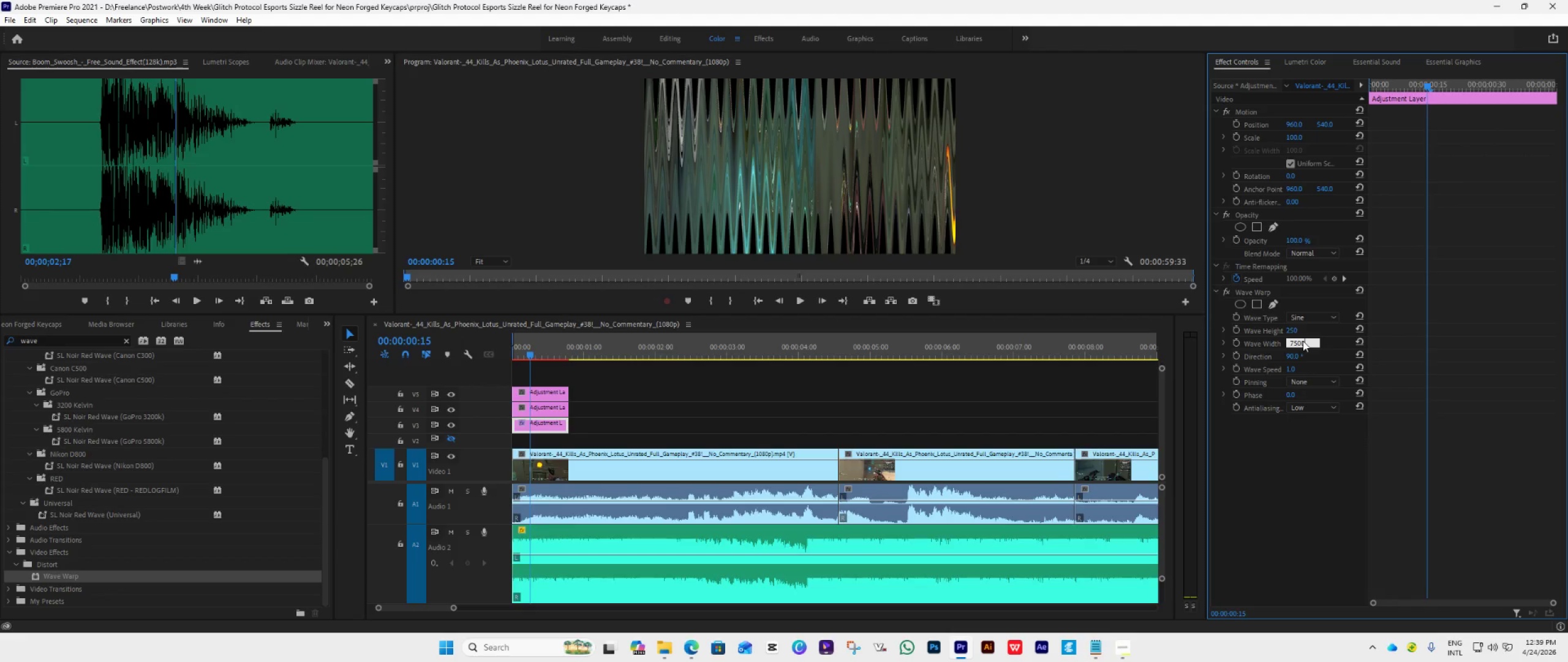 
key(Enter)
 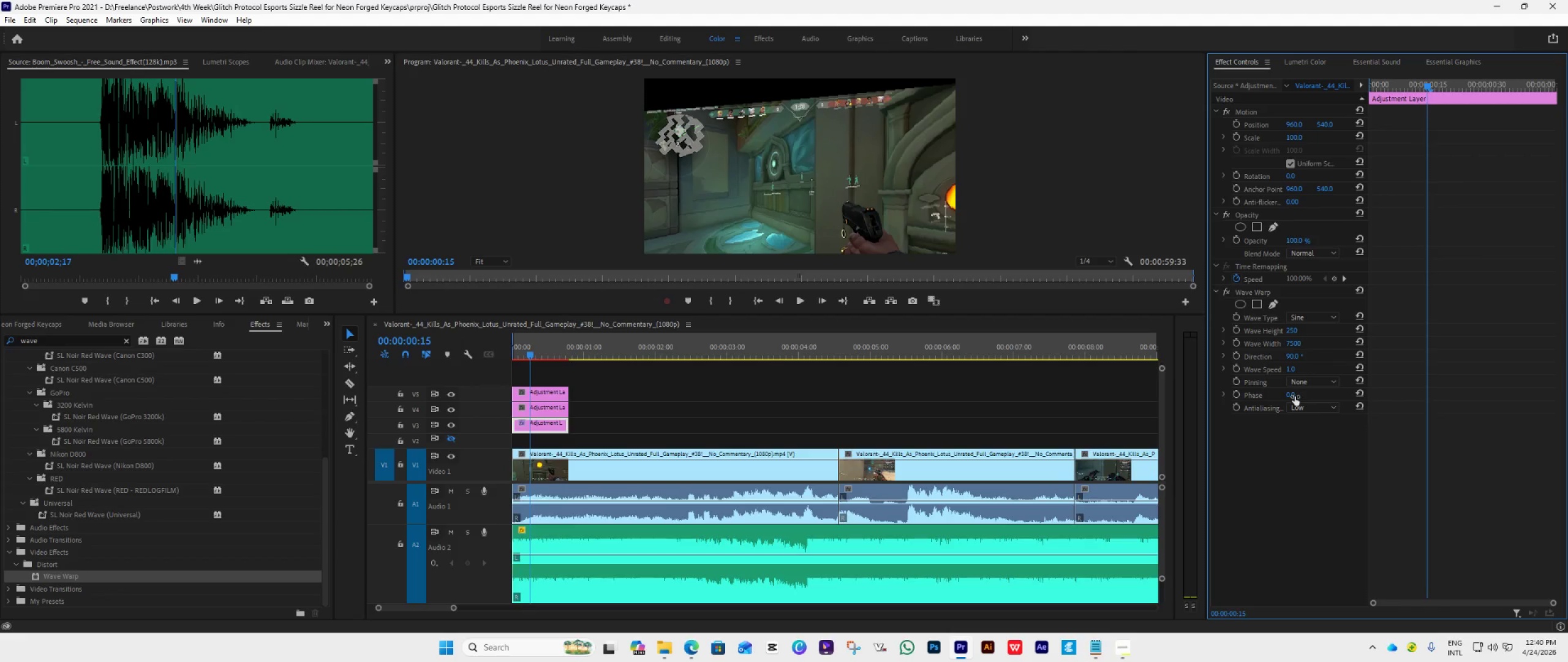 
wait(5.33)
 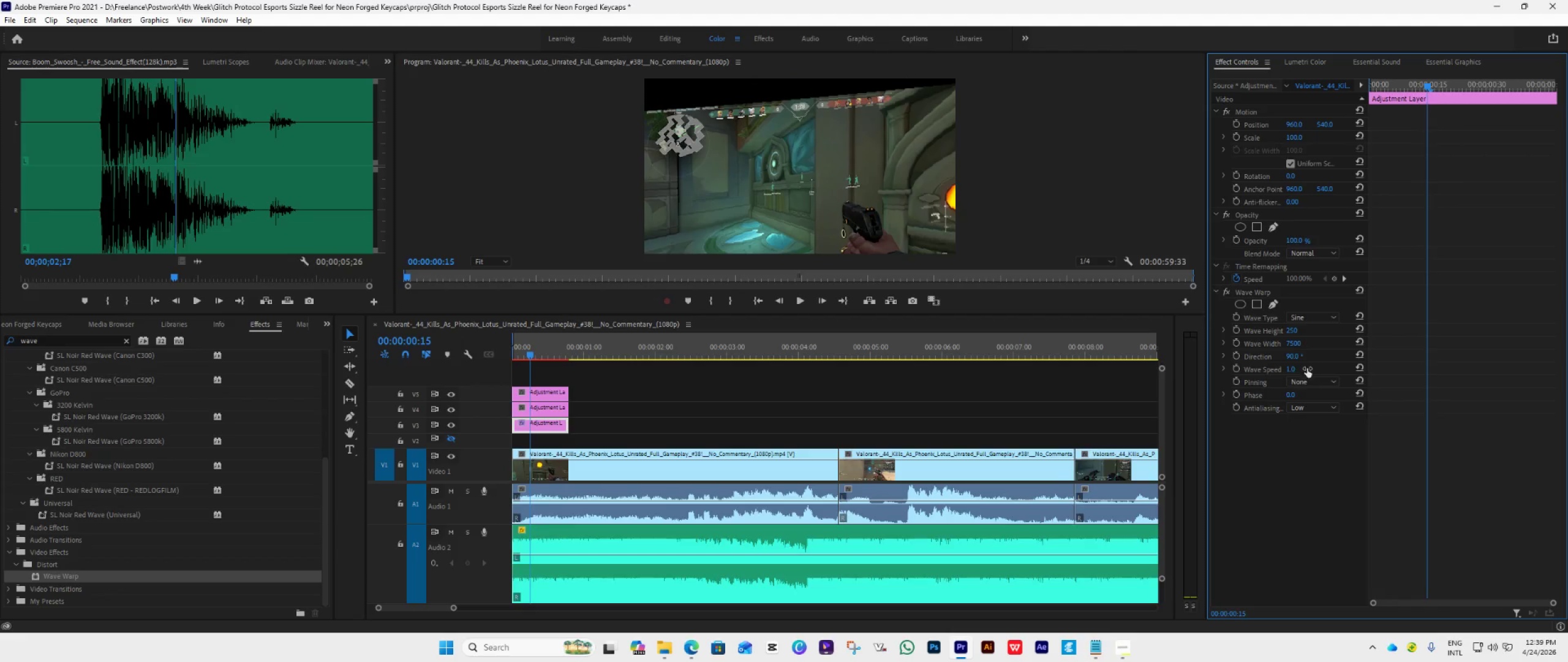 
left_click([1290, 356])
 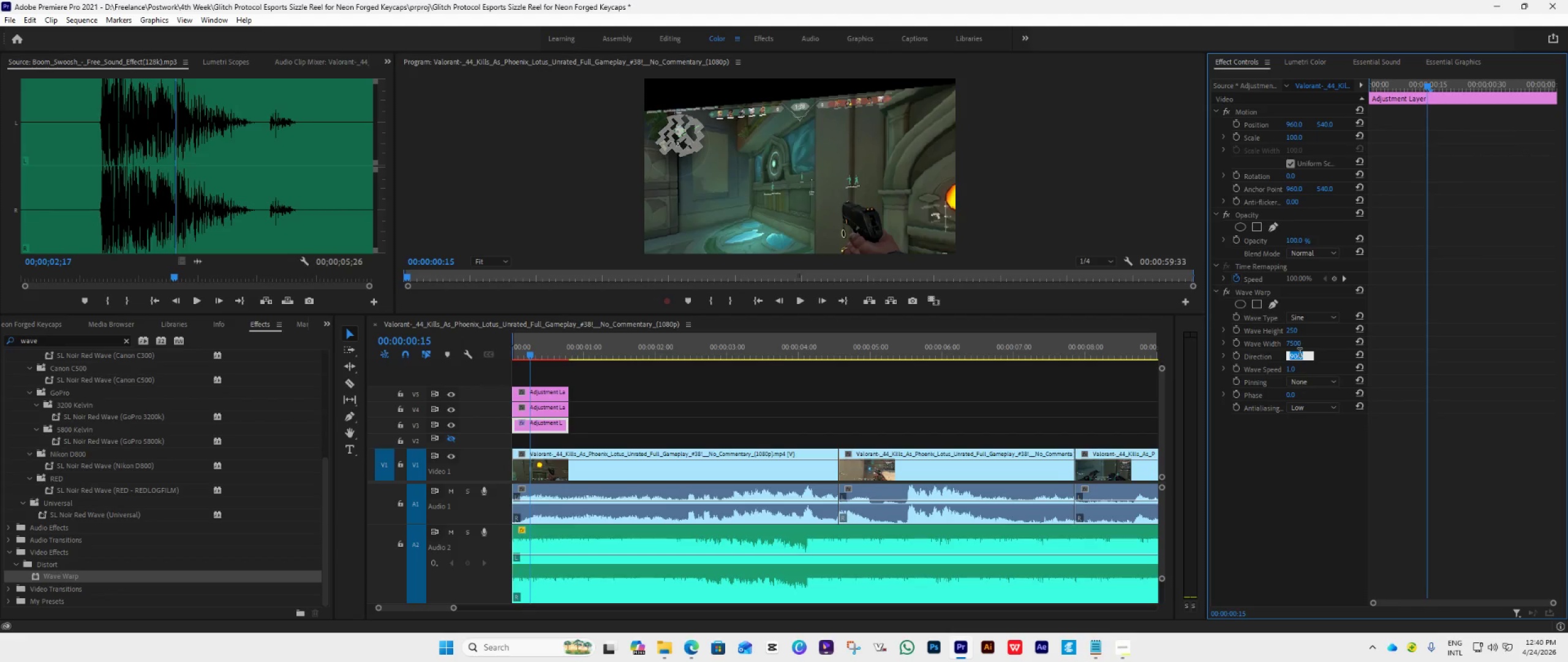 
key(0)
 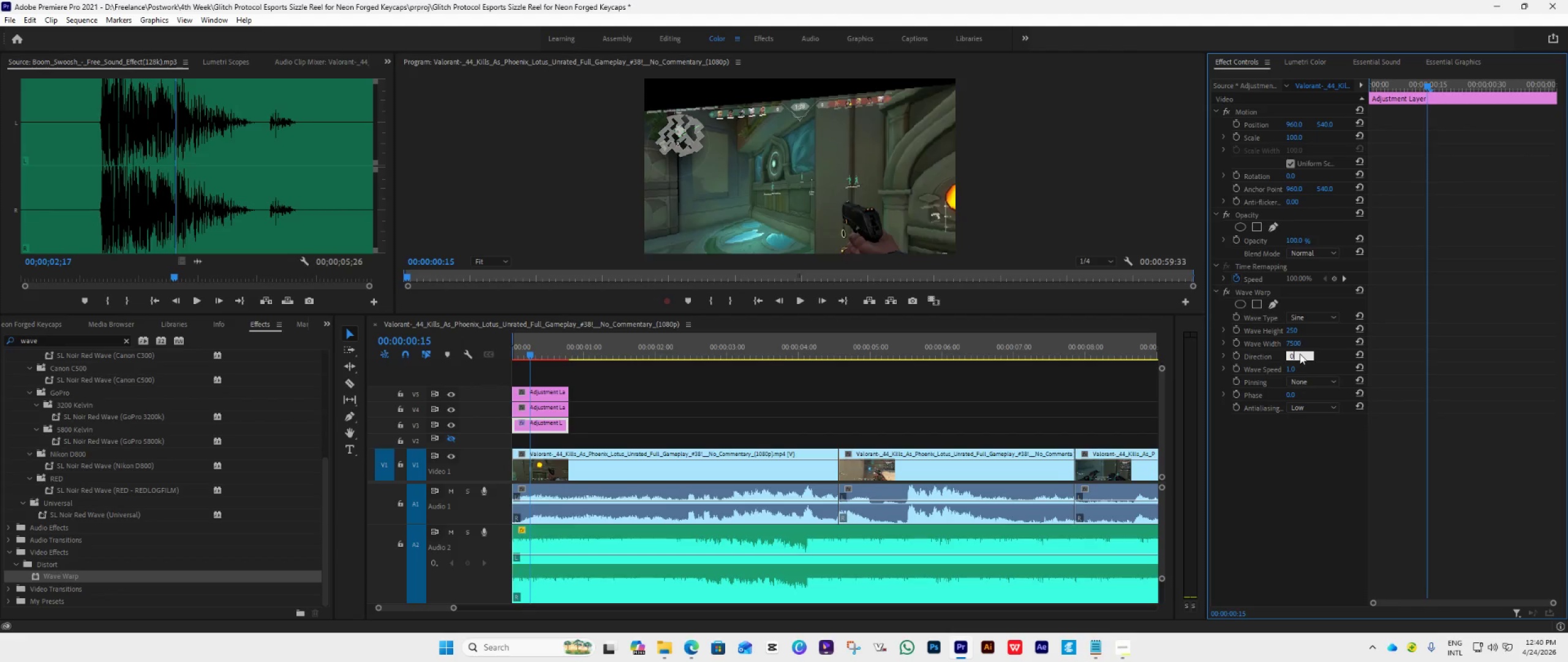 
key(Enter)
 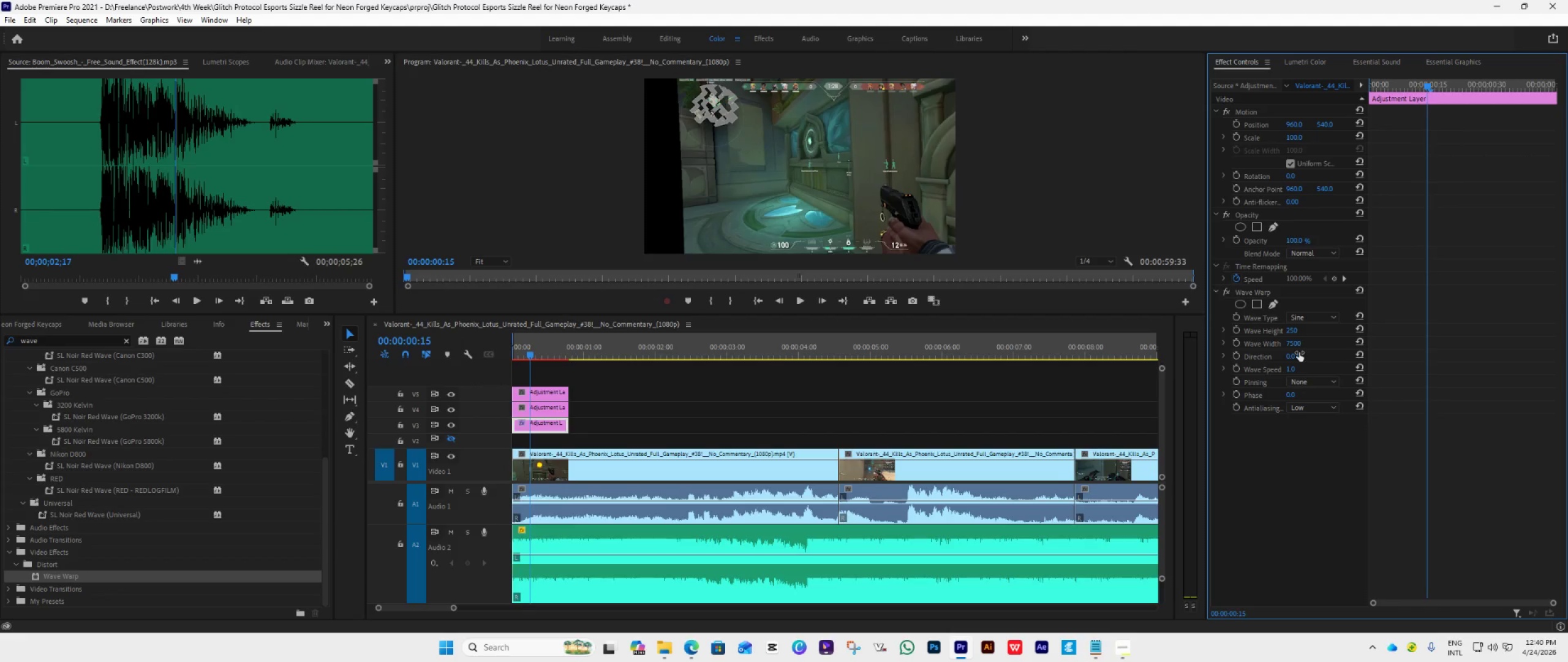 
wait(5.52)
 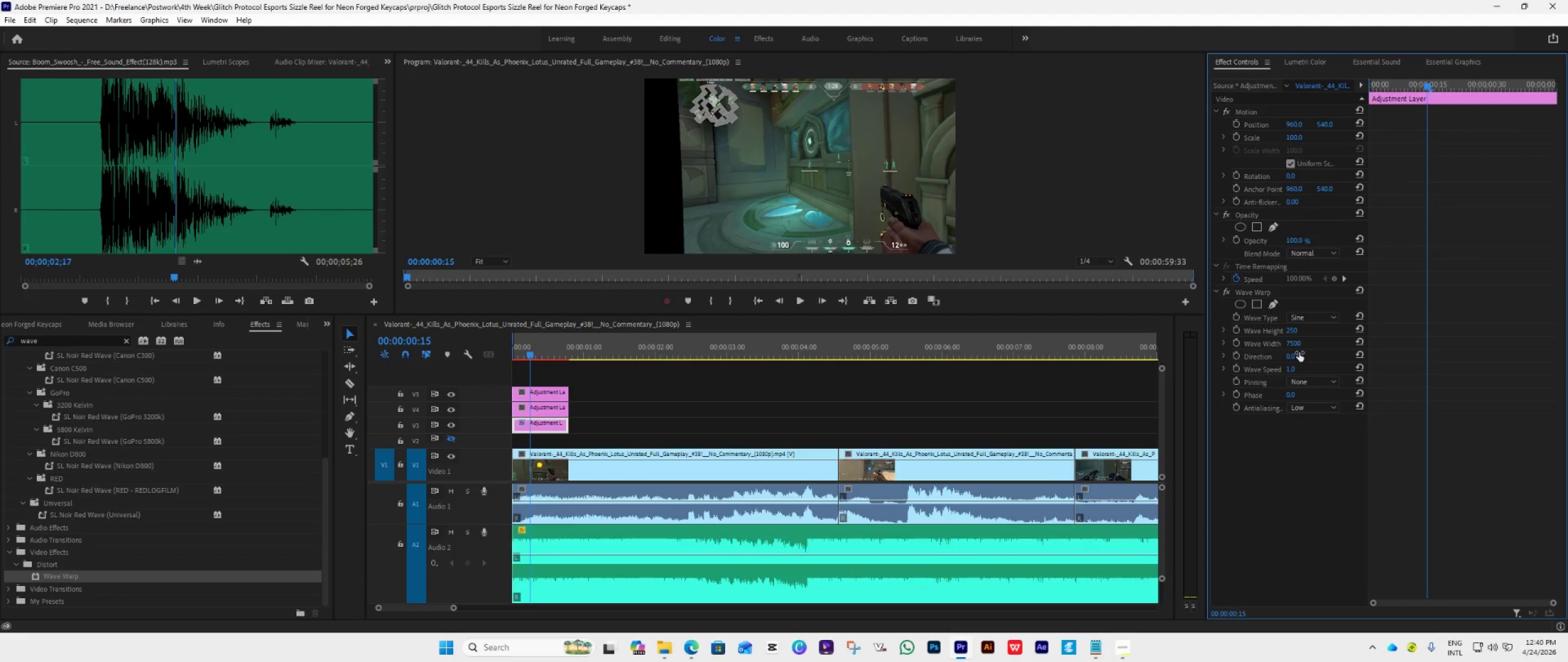 
left_click([1303, 384])
 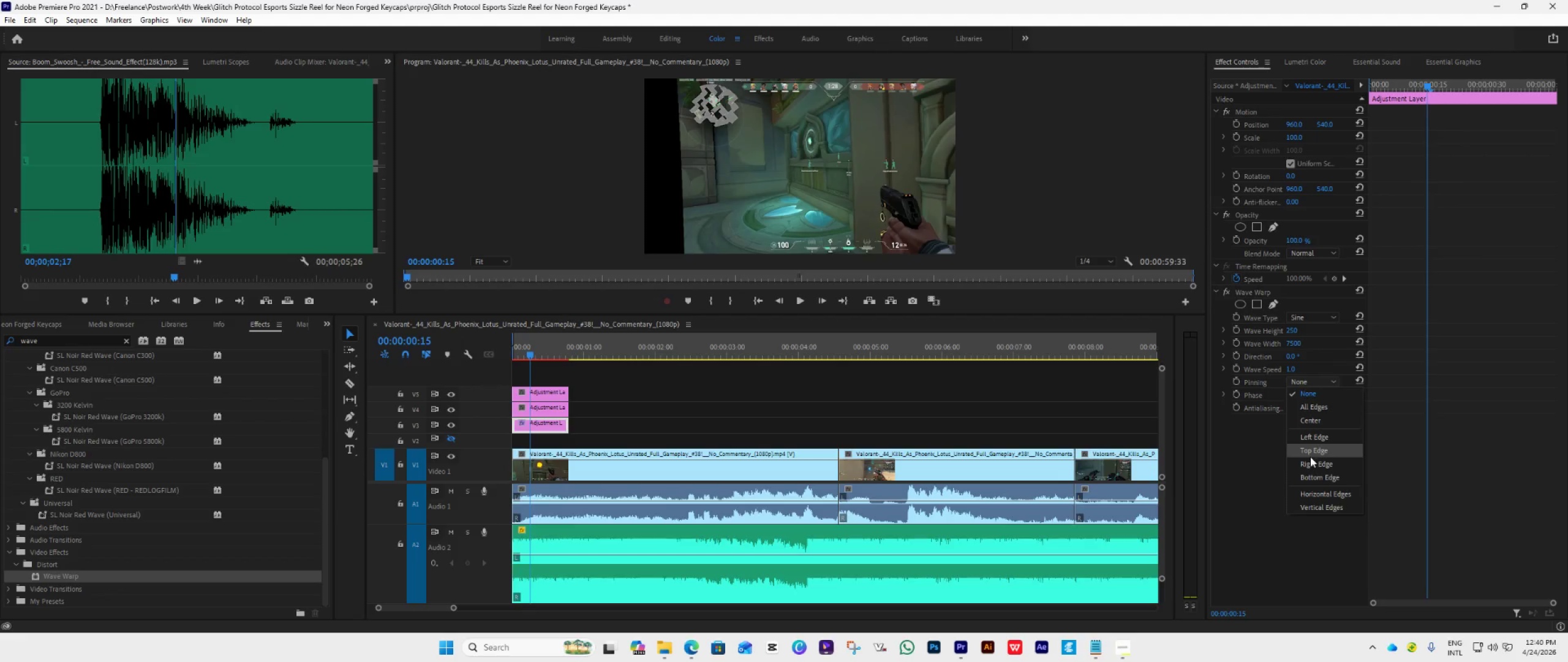 
wait(6.12)
 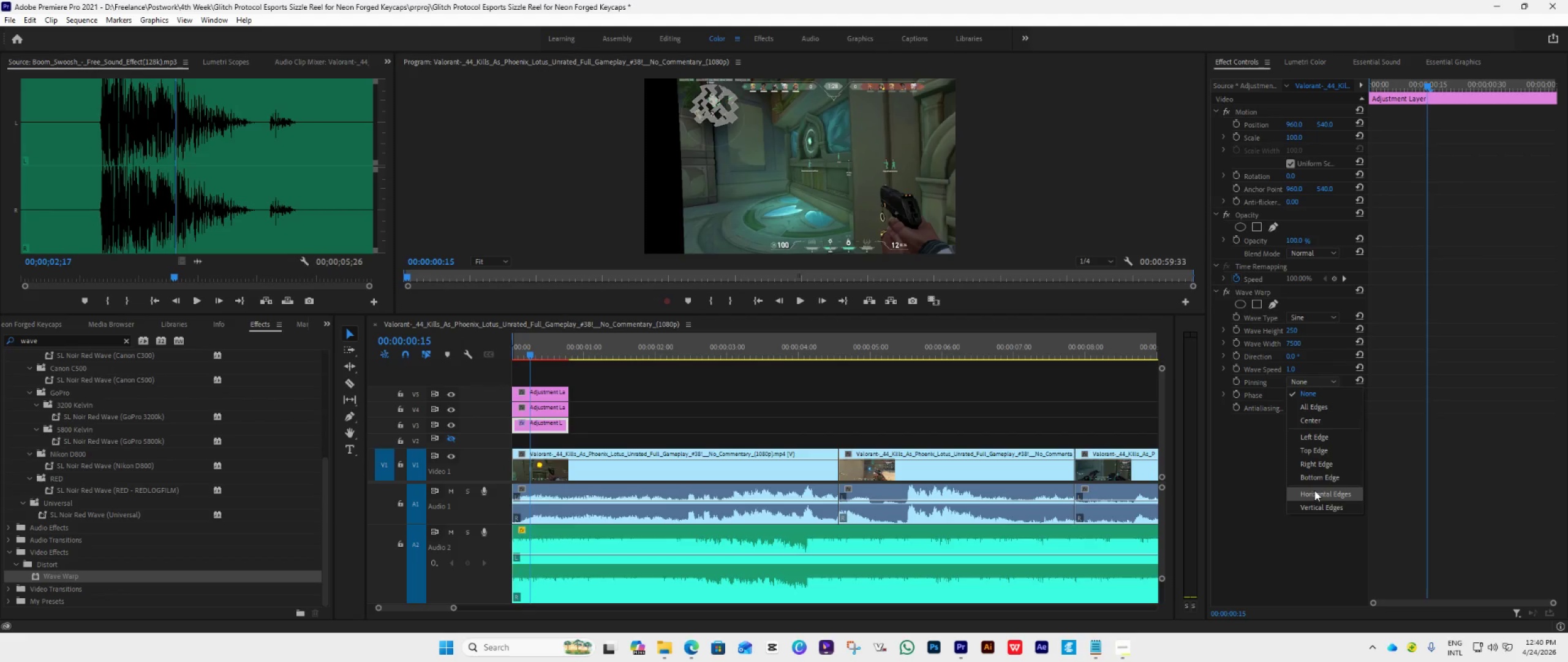 
left_click([1323, 407])
 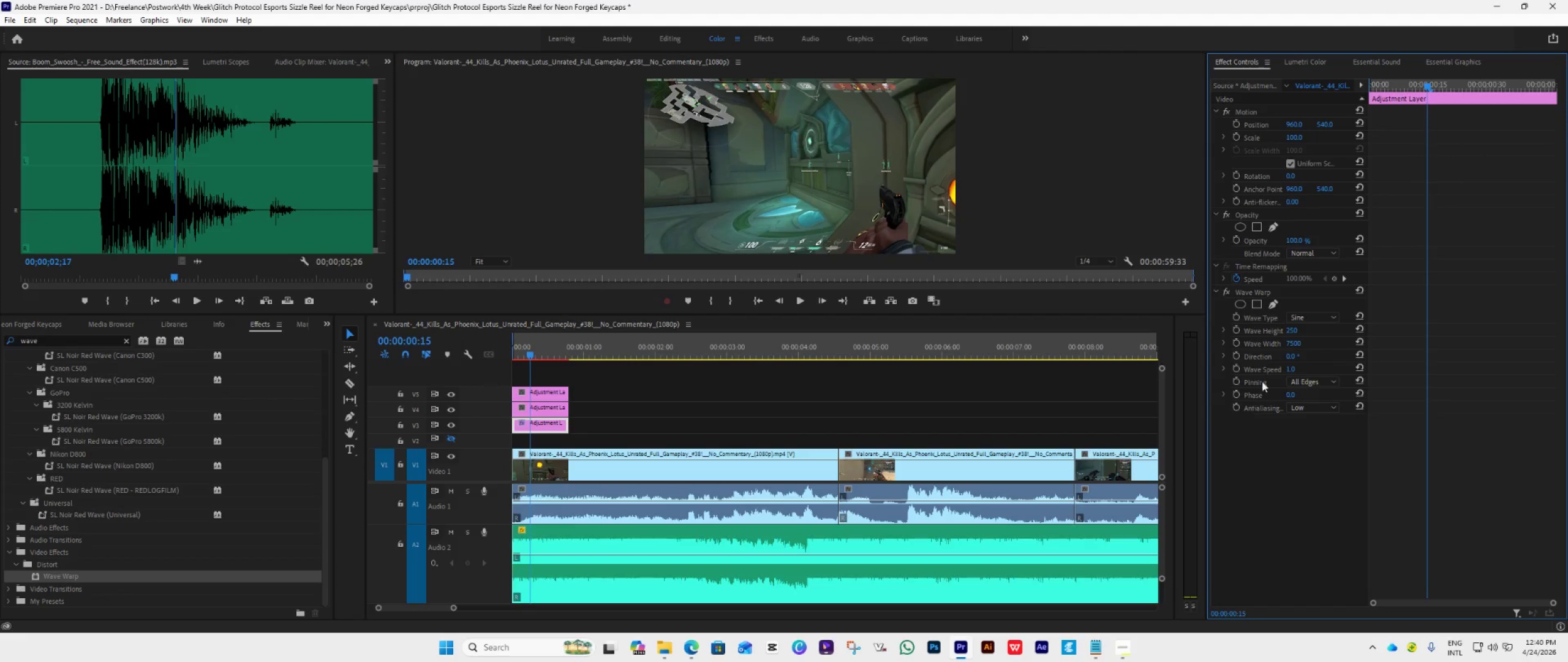 
wait(6.06)
 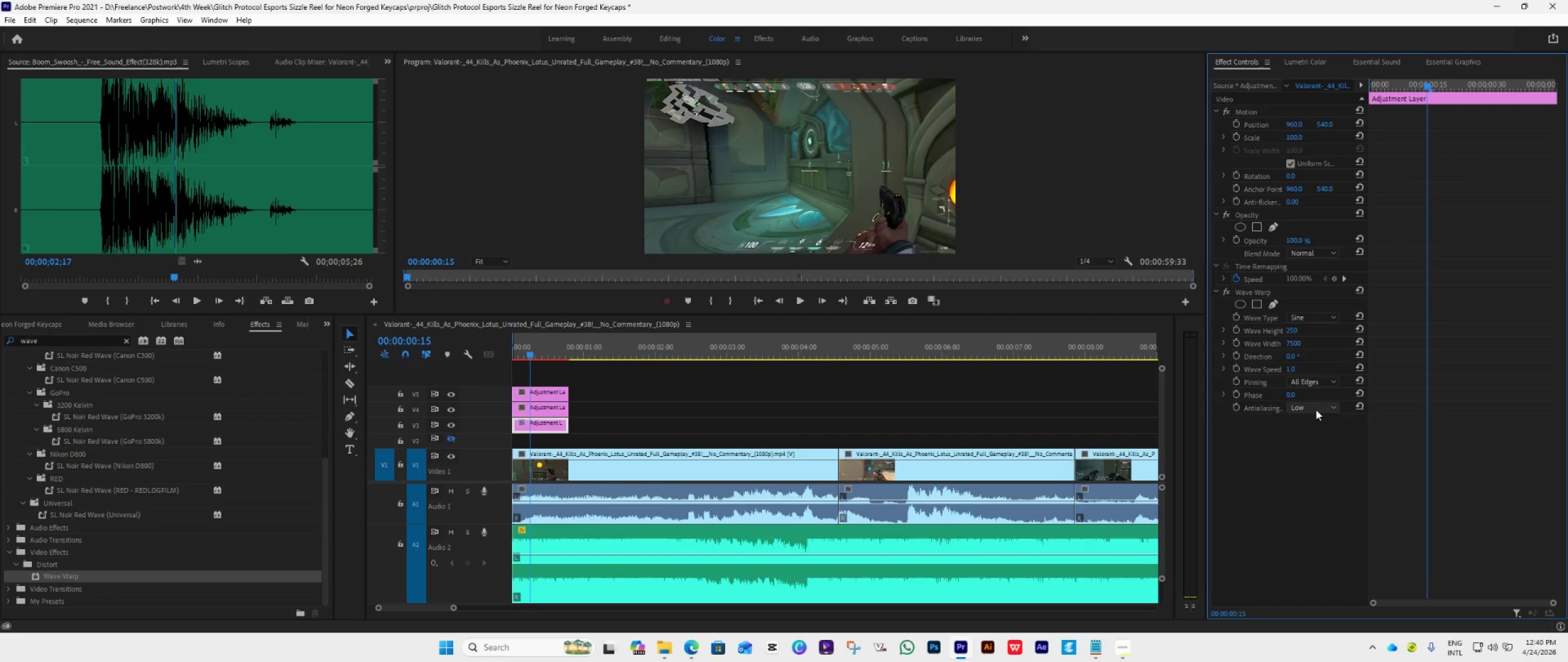 
left_click([1291, 347])
 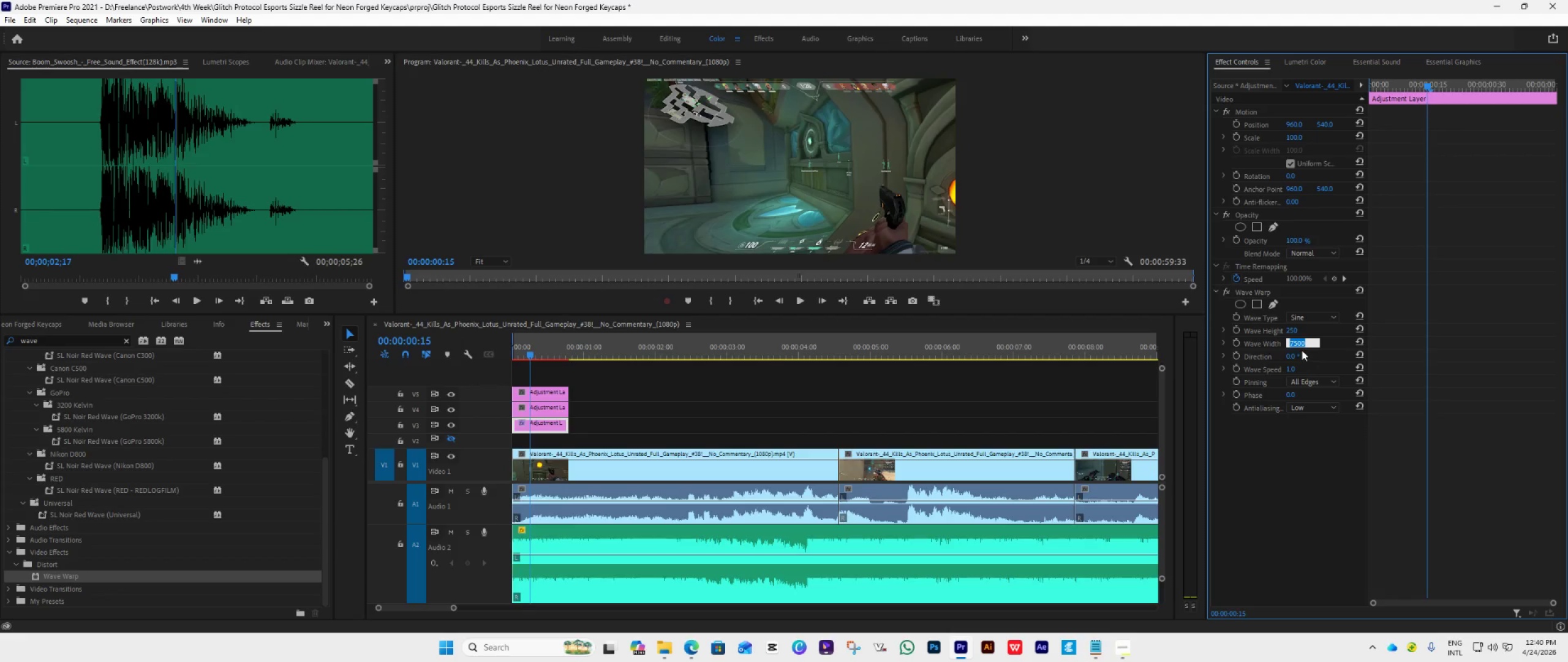 
type(1700)
 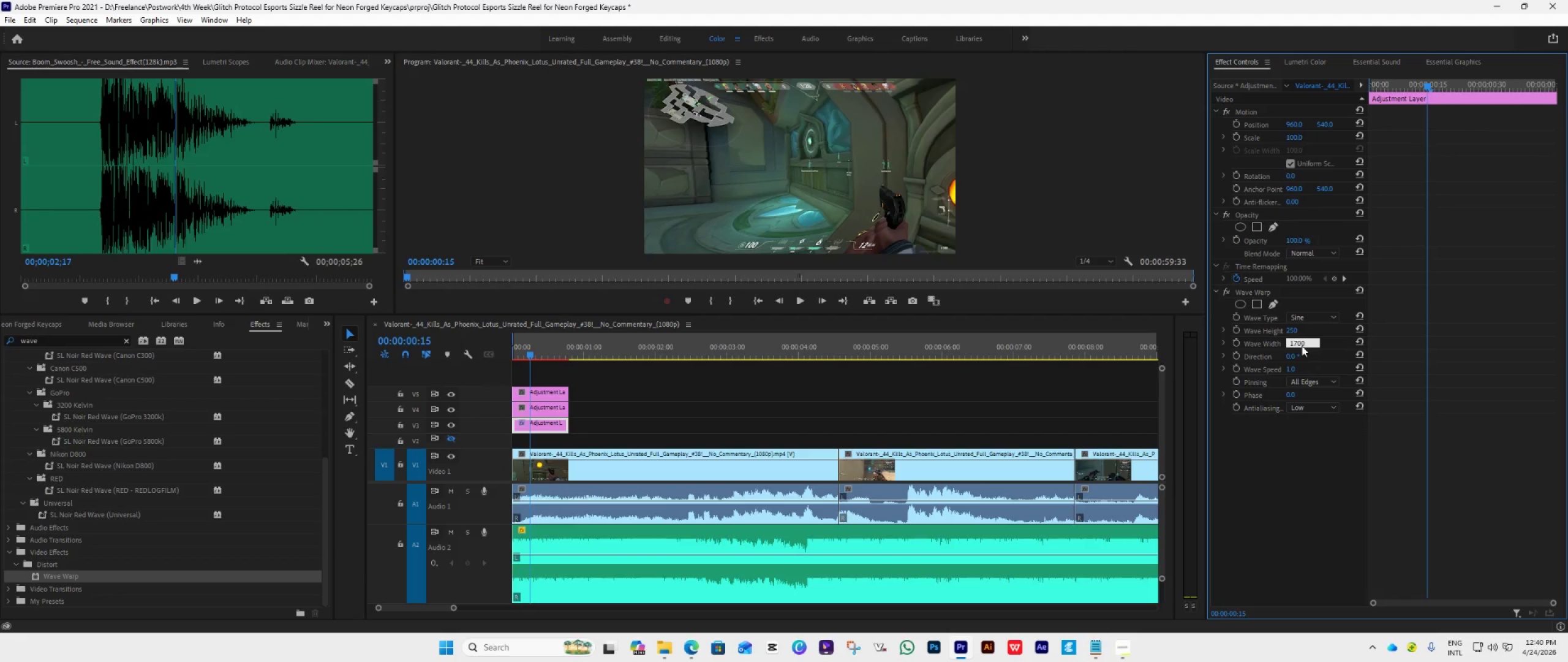 
key(Enter)
 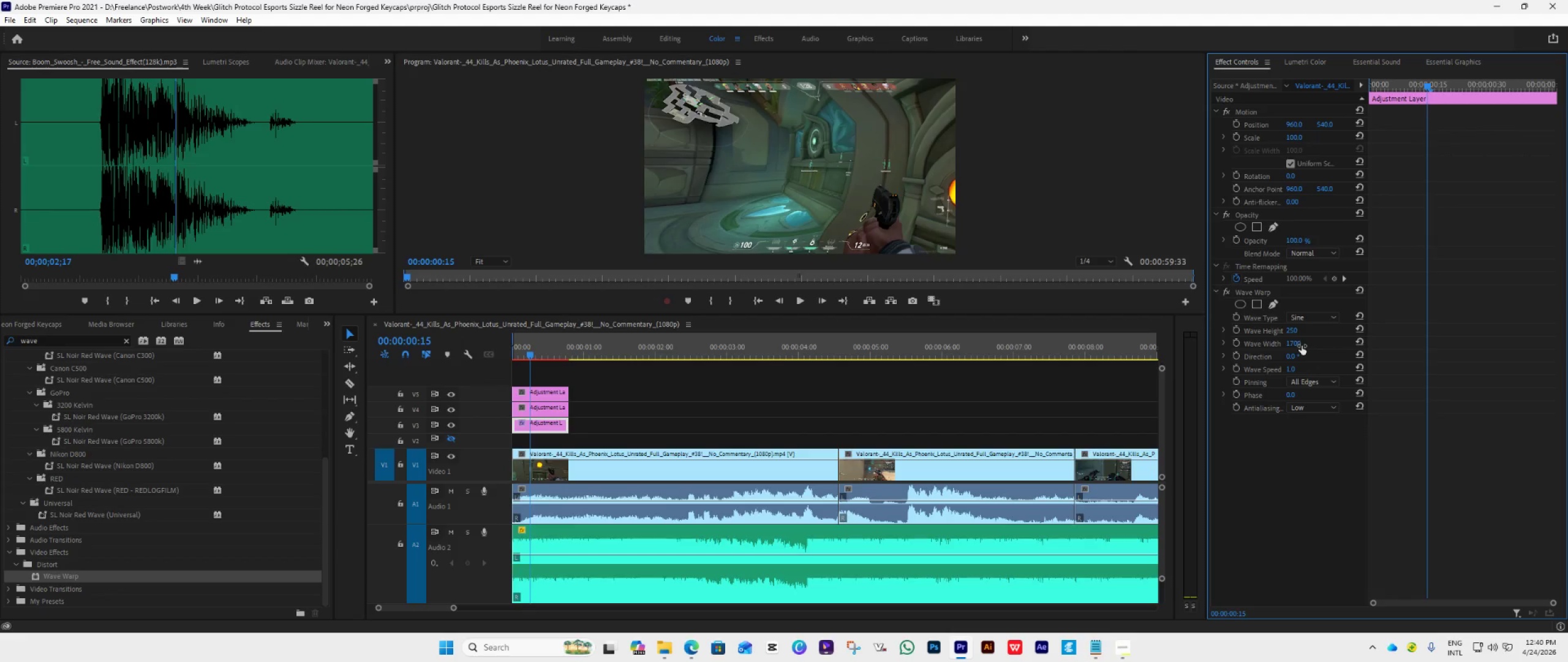 
left_click([1317, 319])
 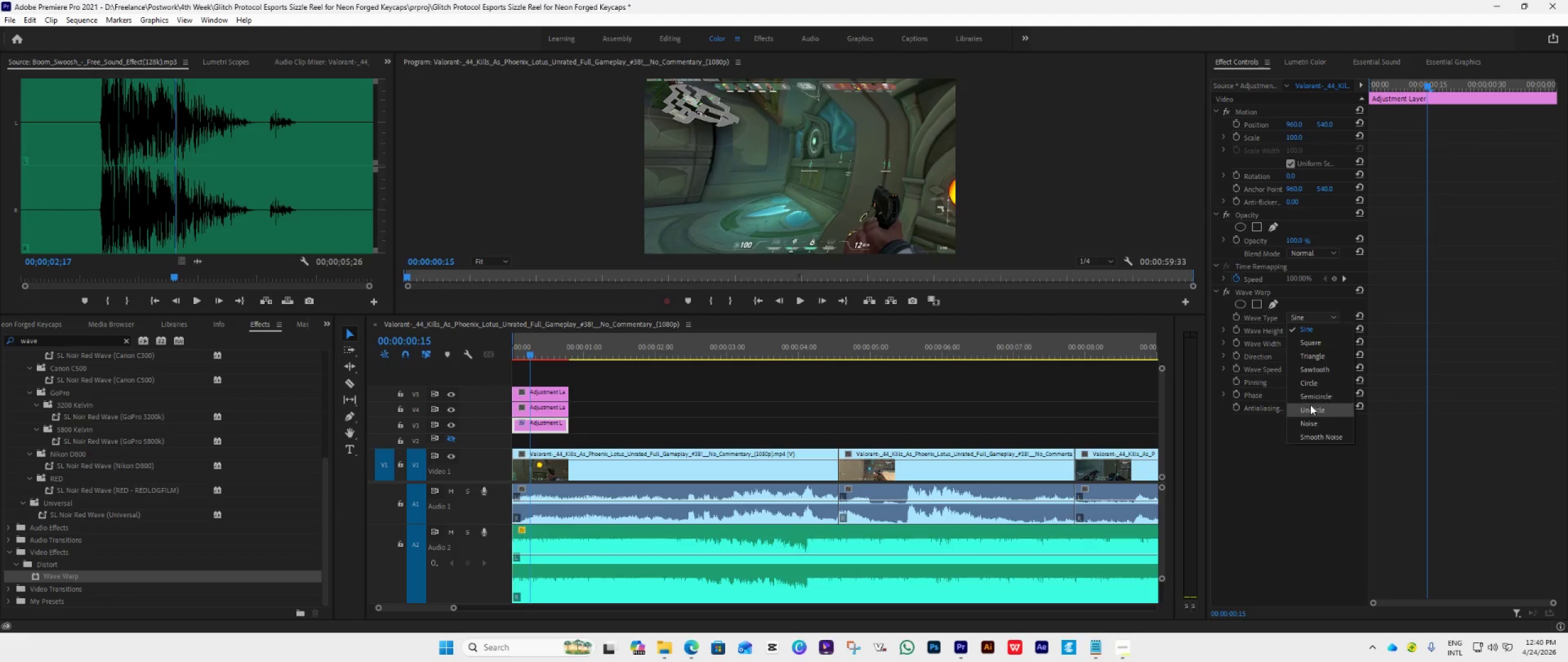 
left_click([1310, 421])
 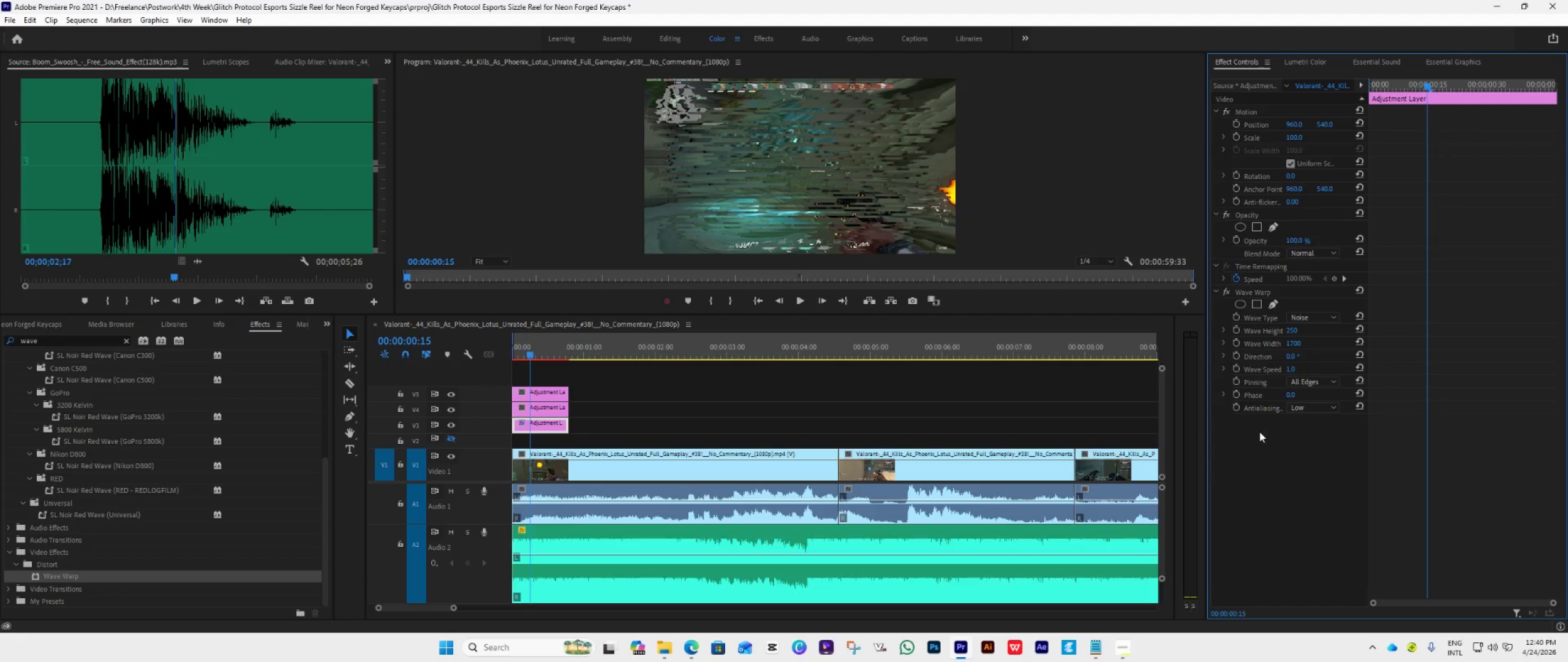 
left_click([1292, 343])
 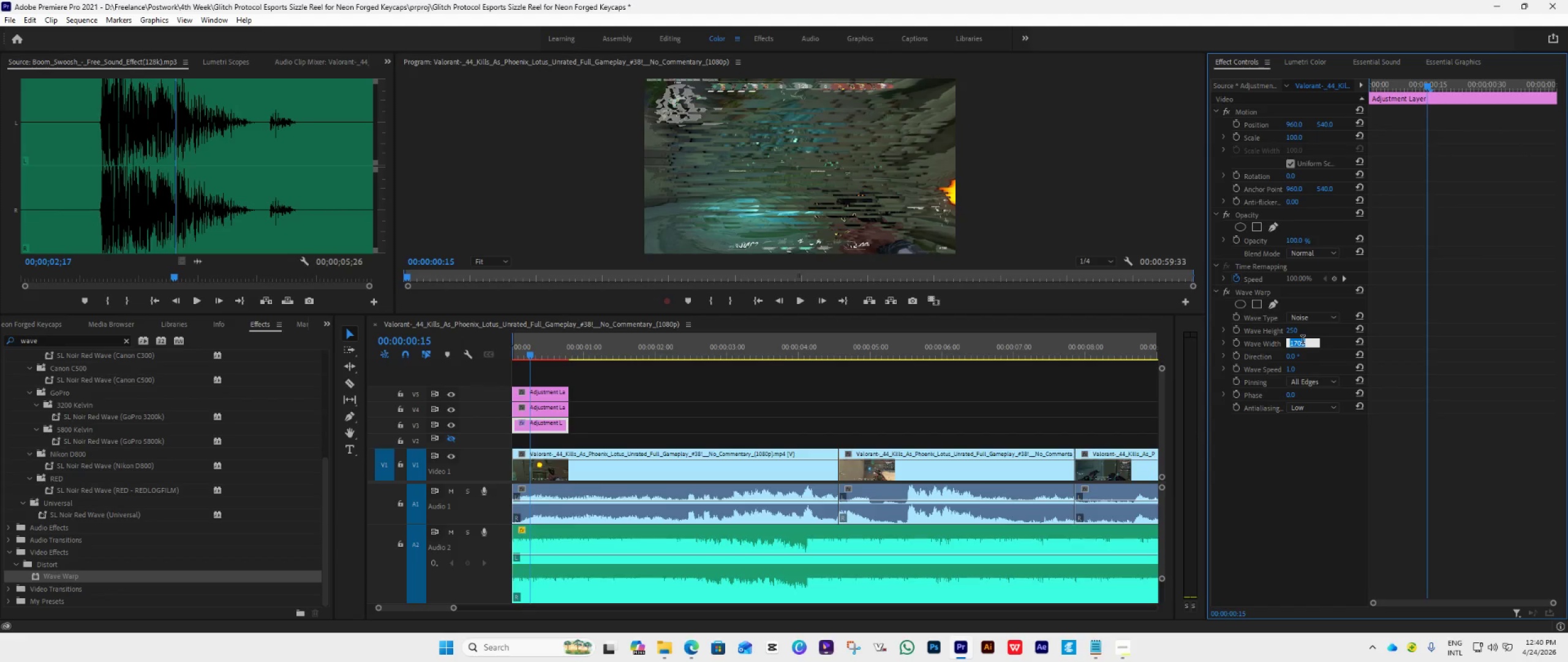 
type(7500)
 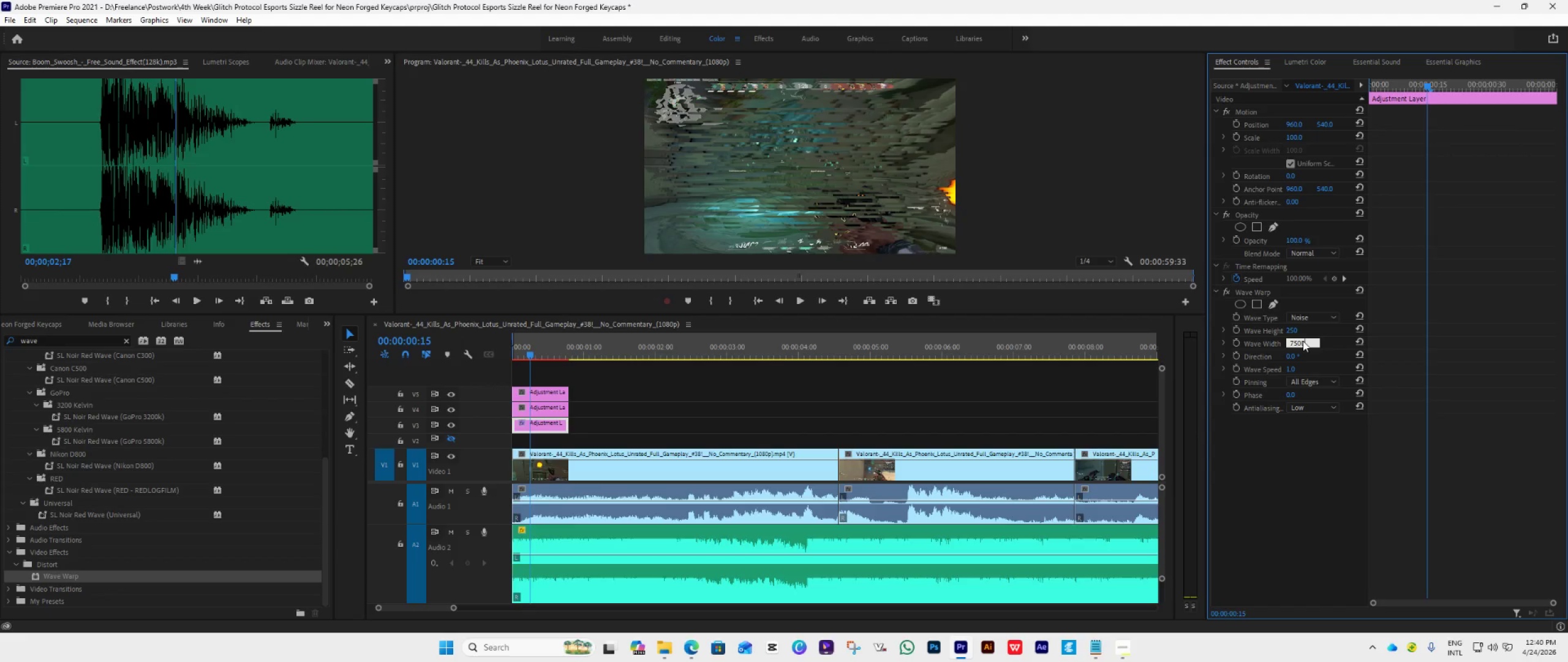 
key(Enter)
 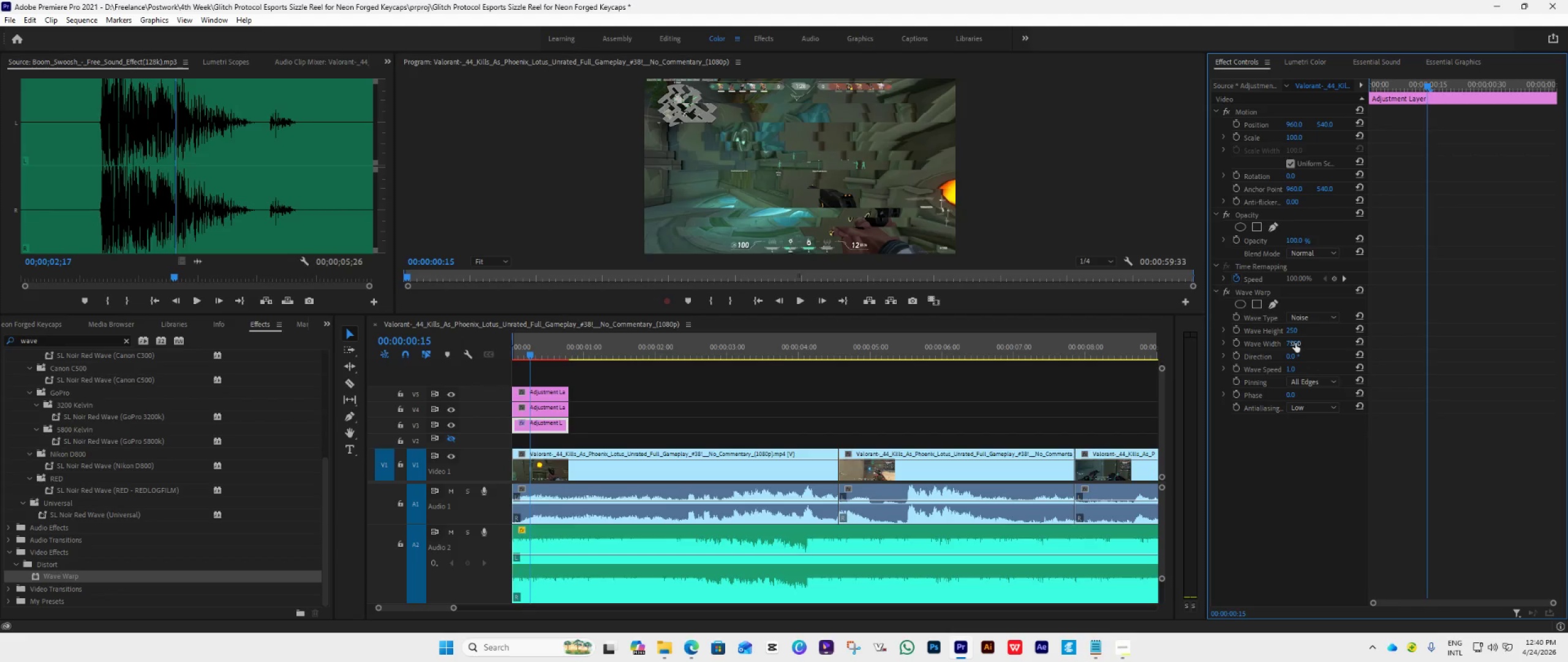 
wait(8.3)
 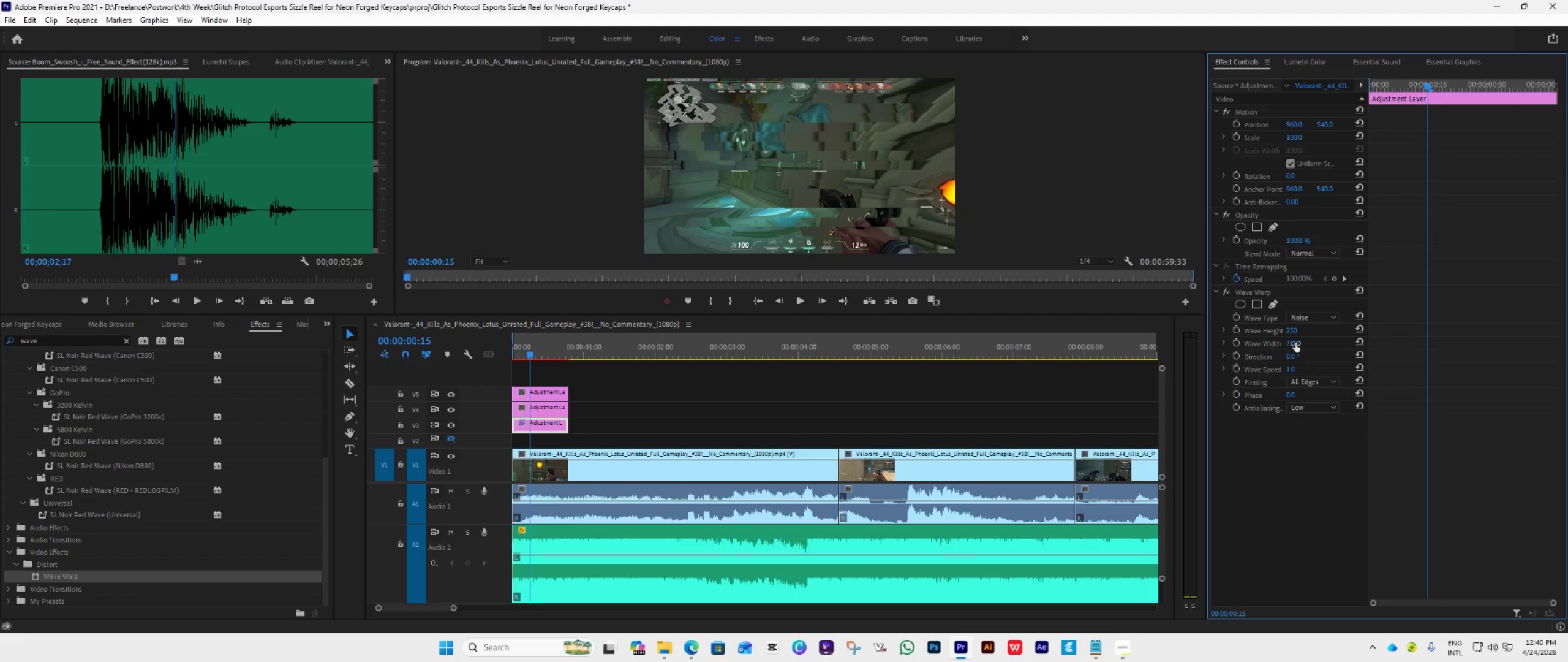 
key(Space)
 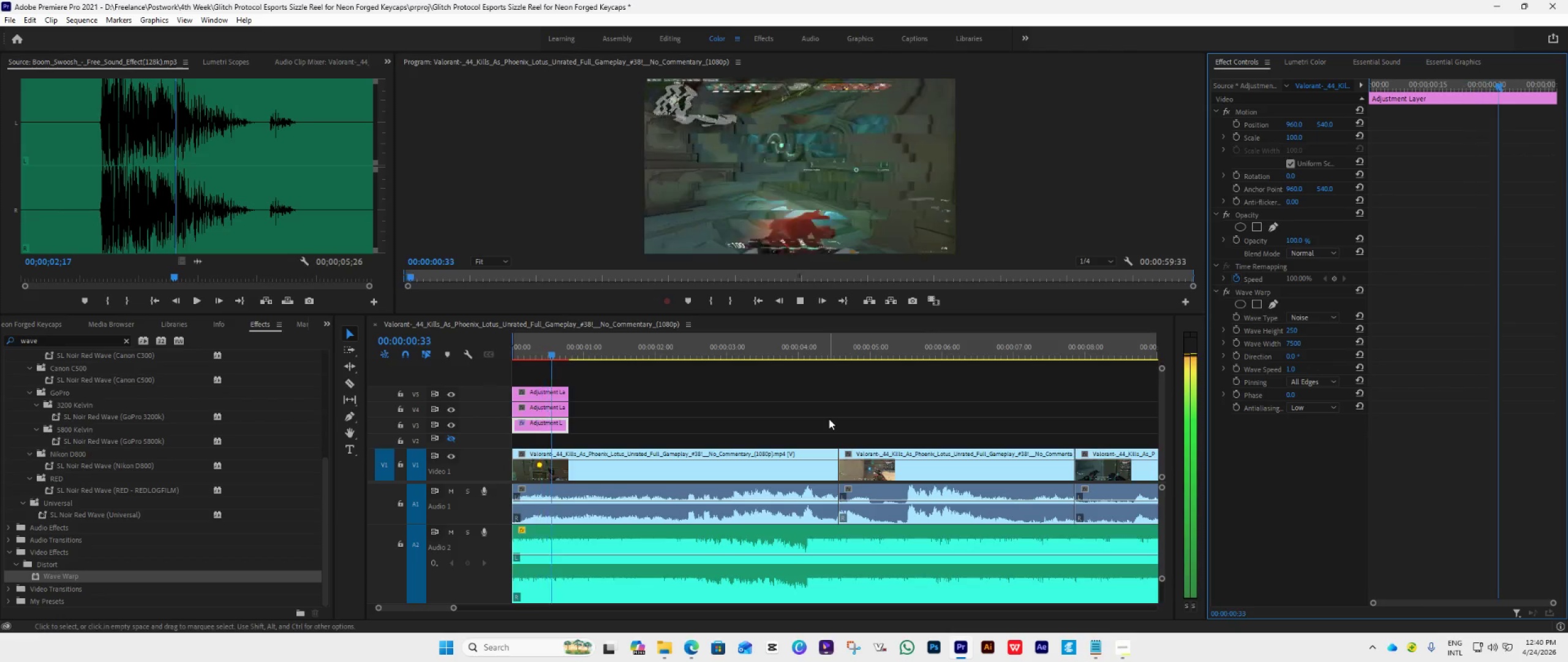 
key(Space)
 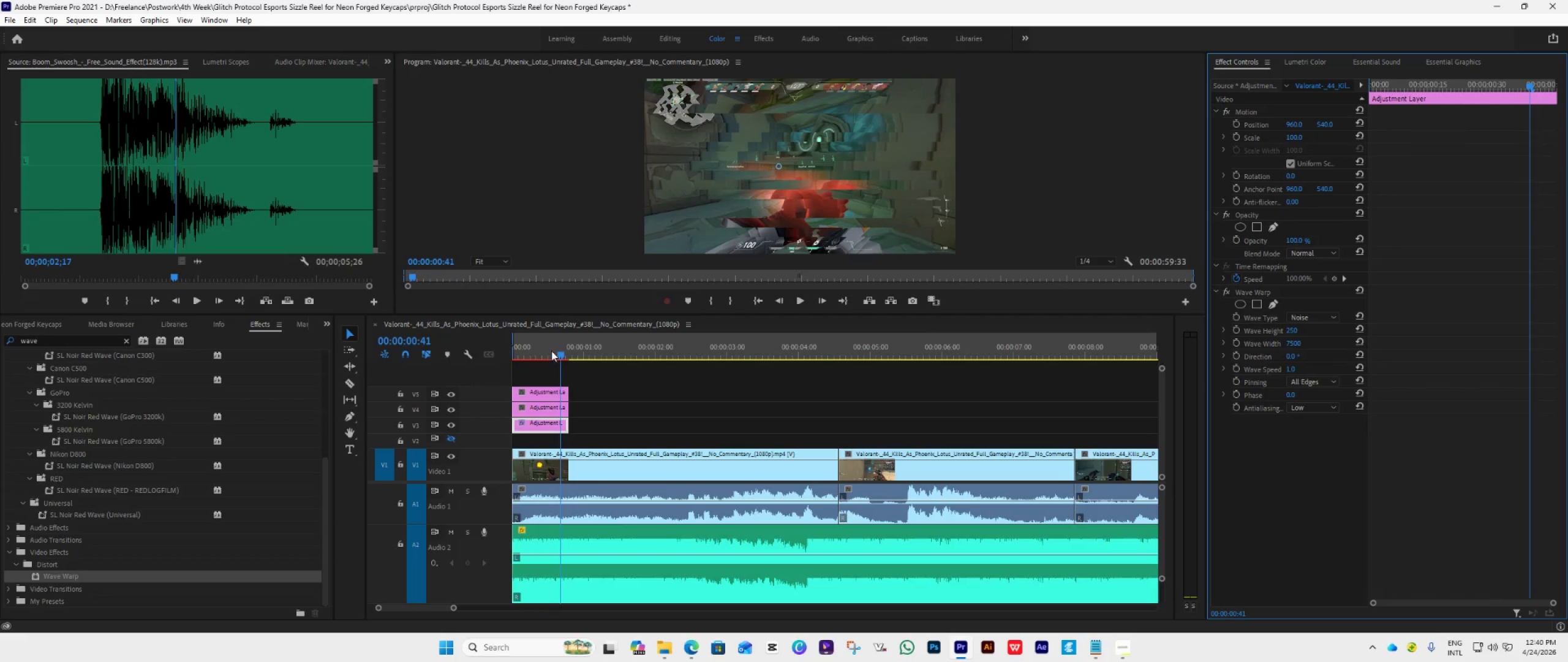 
left_click_drag(start_coordinate=[558, 352], to_coordinate=[500, 377])
 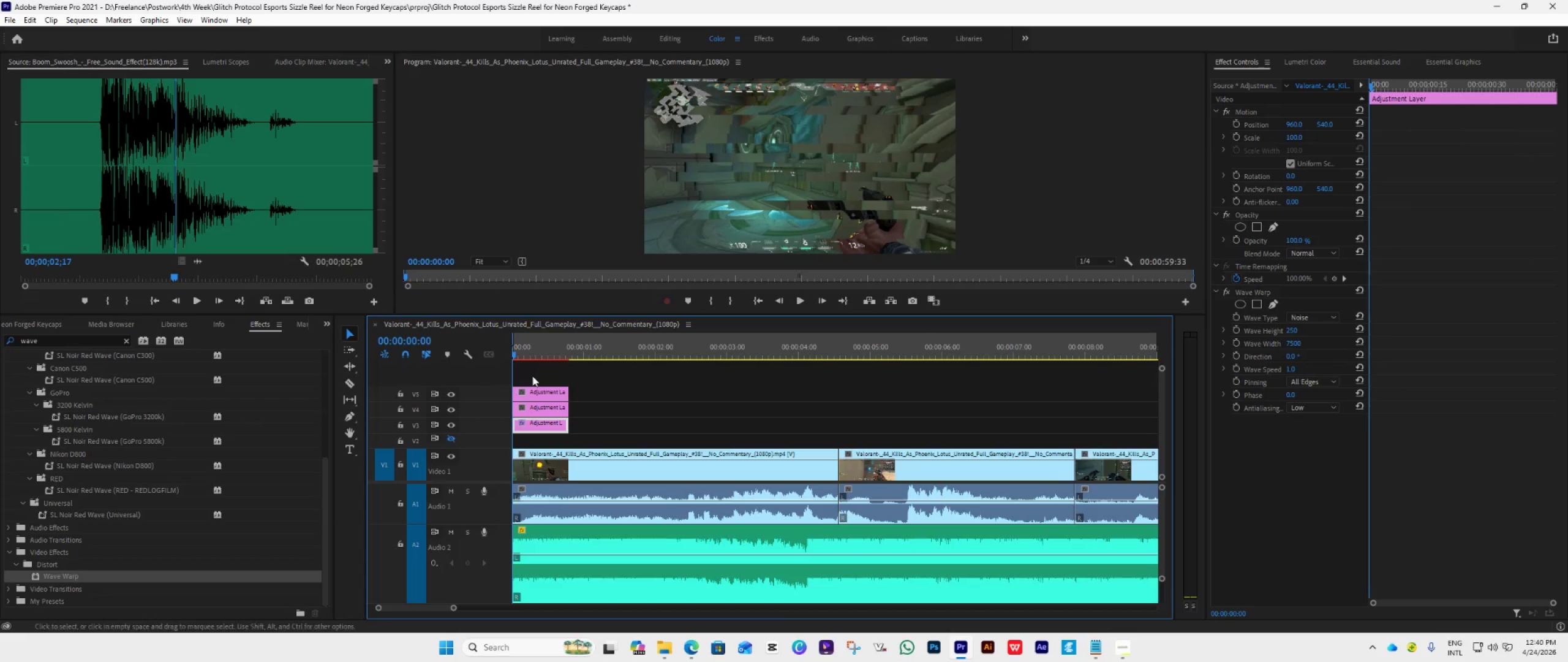 
key(Space)
 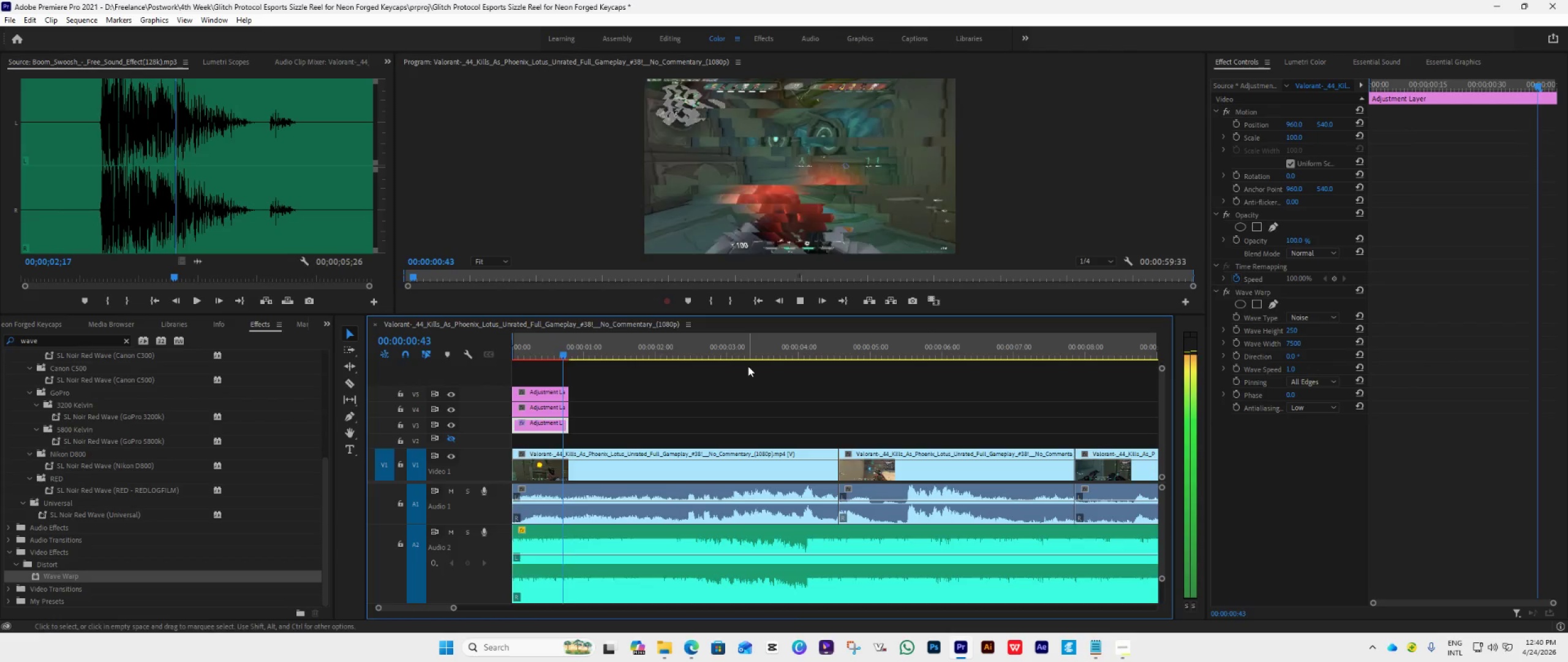 
key(Space)
 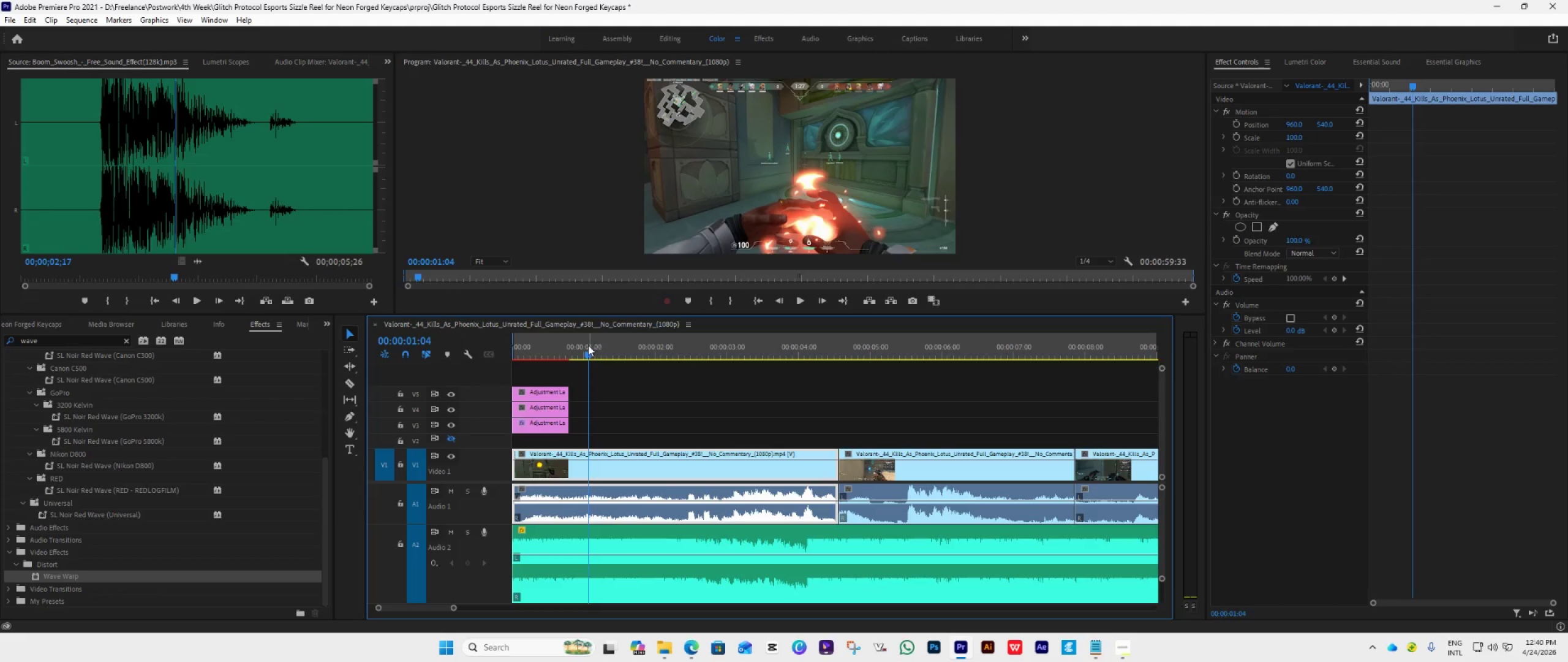 
left_click_drag(start_coordinate=[583, 351], to_coordinate=[508, 382])
 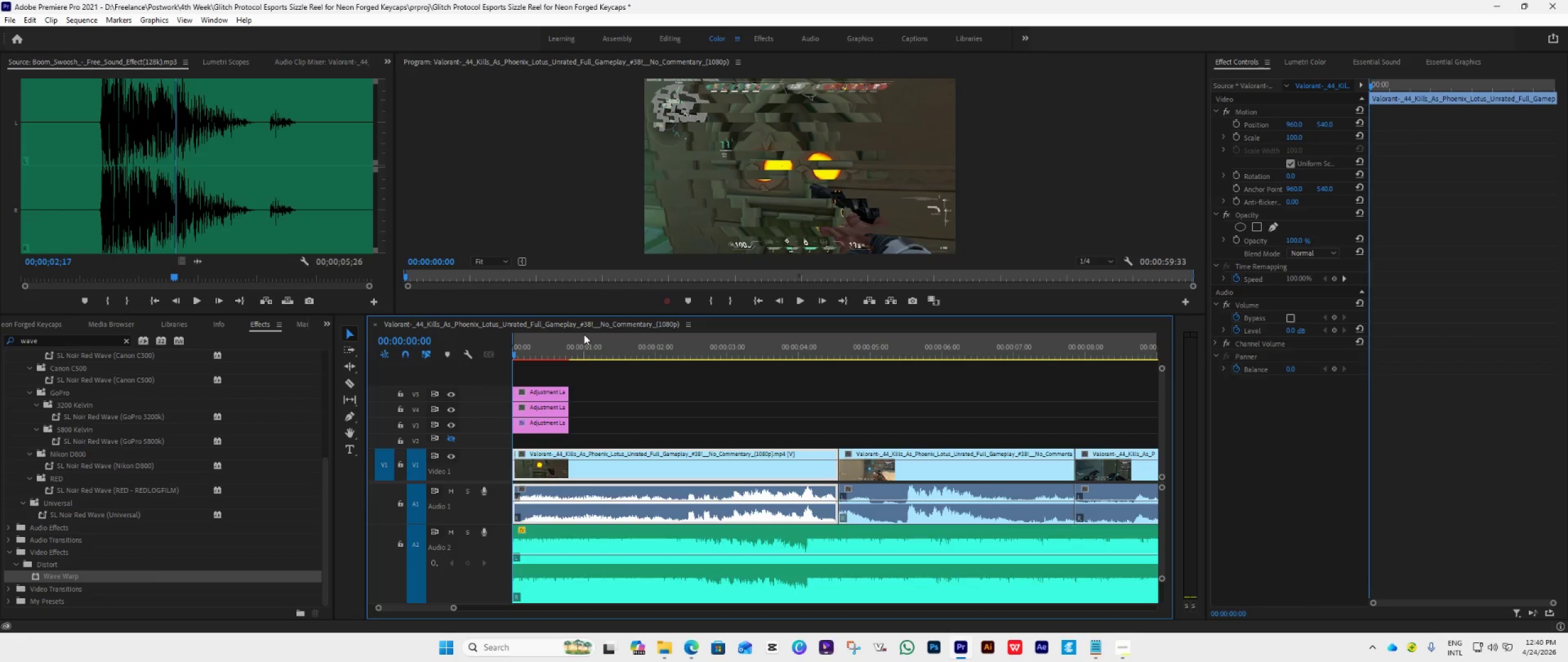 
key(ArrowRight)
 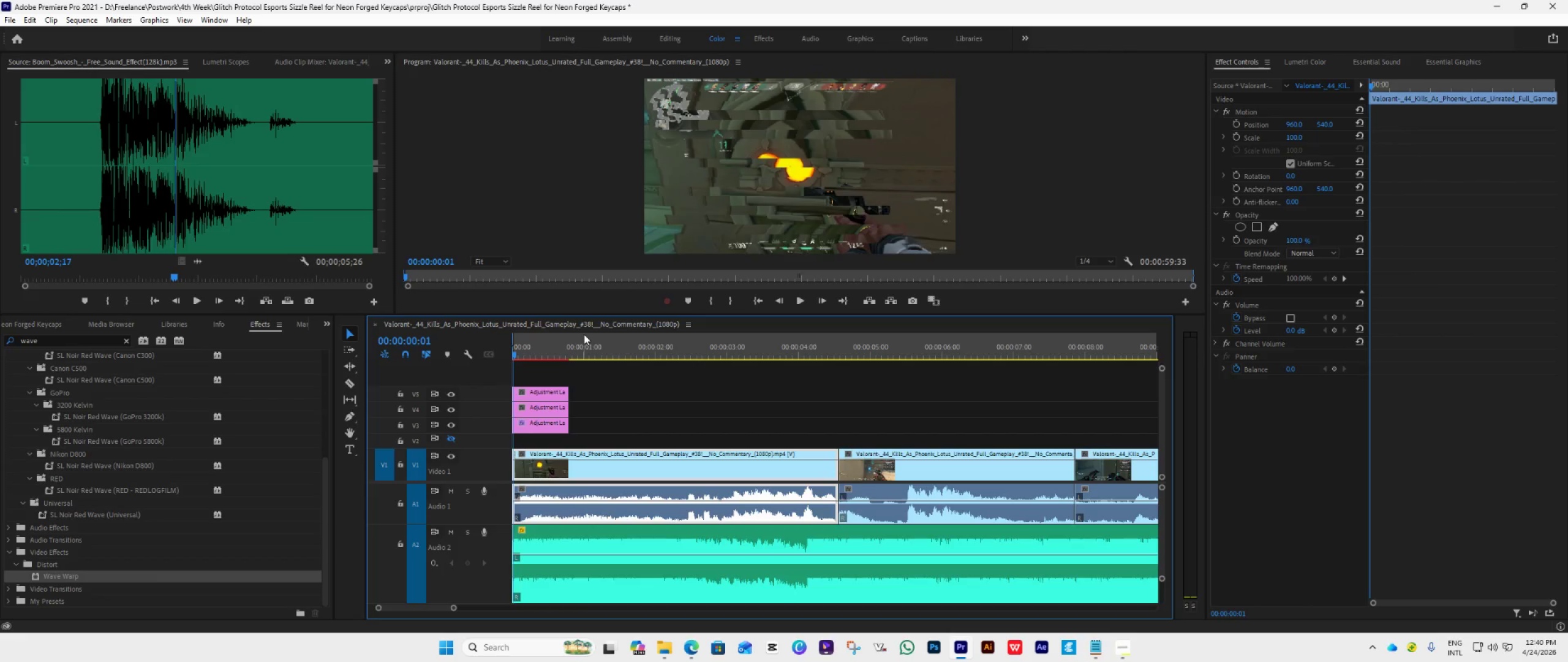 
key(ArrowRight)
 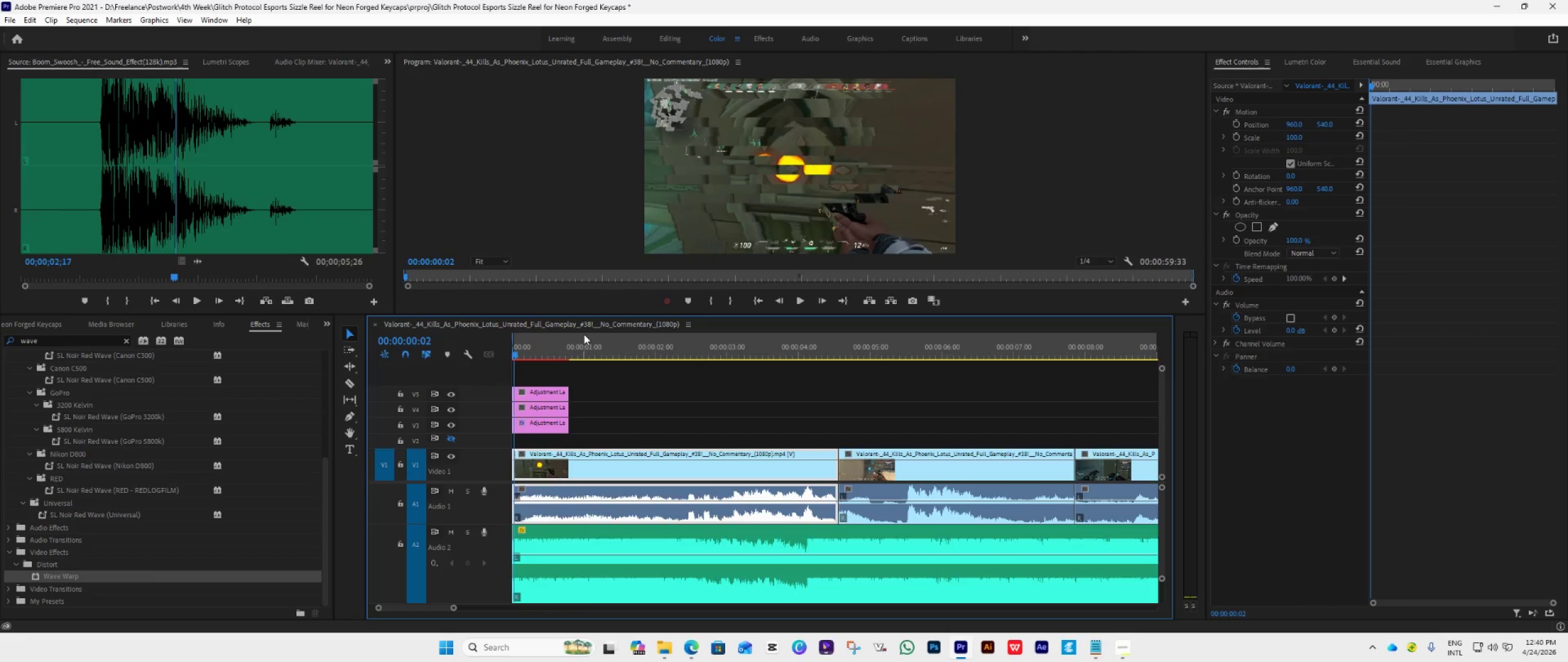 
key(ArrowRight)
 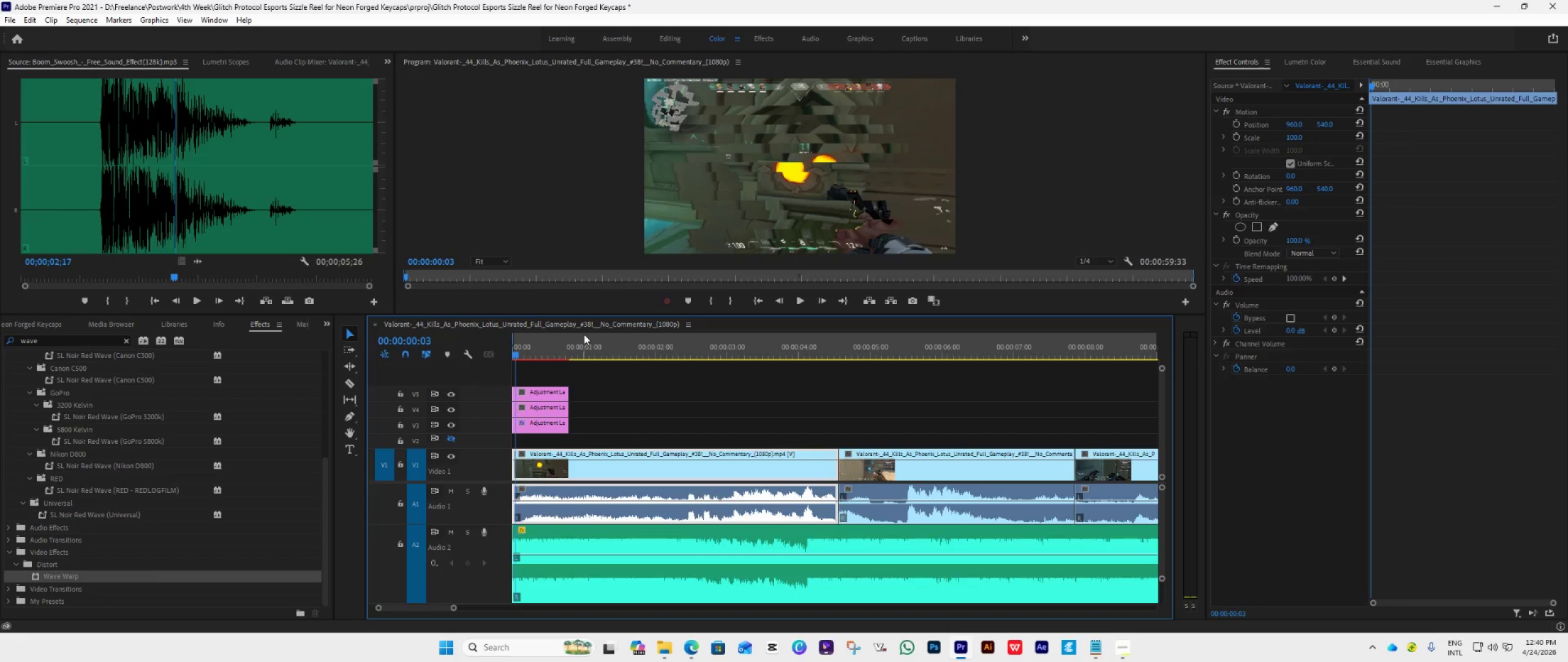 
key(ArrowRight)
 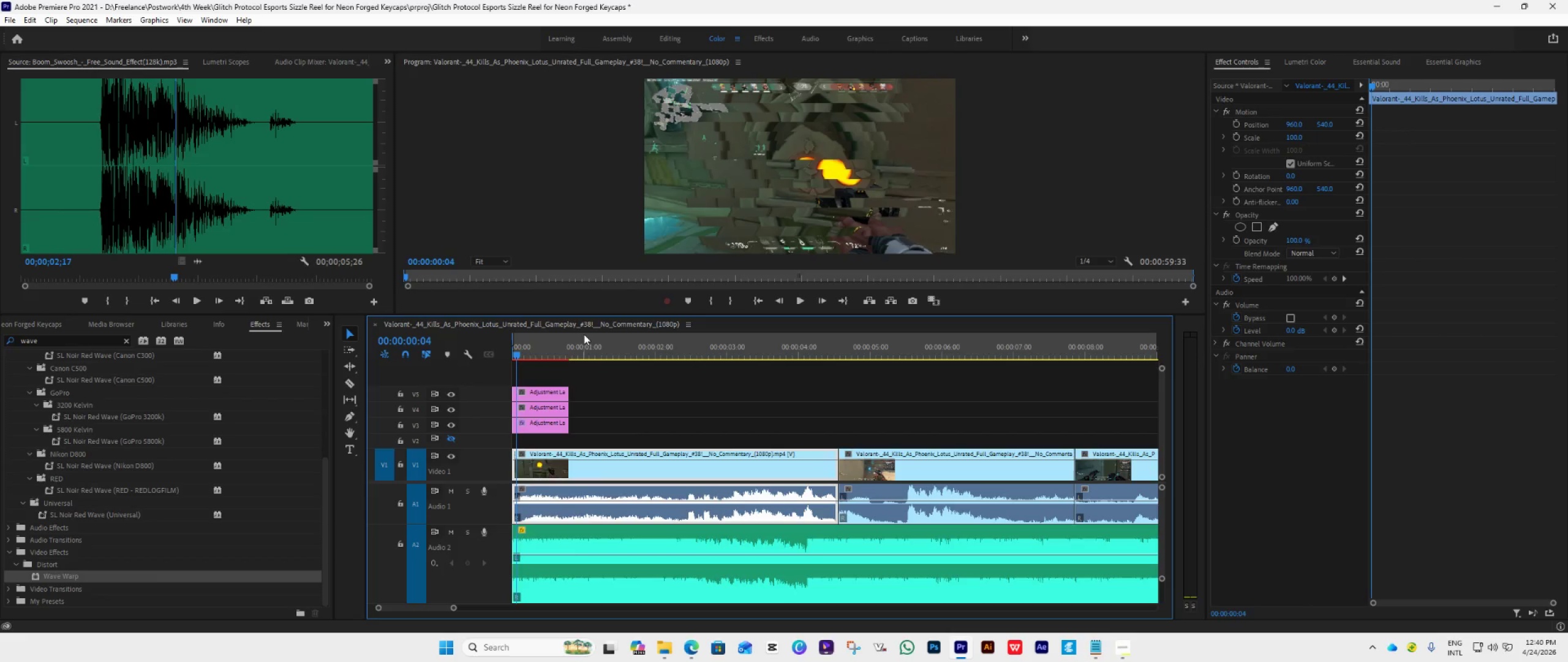 
key(ArrowRight)
 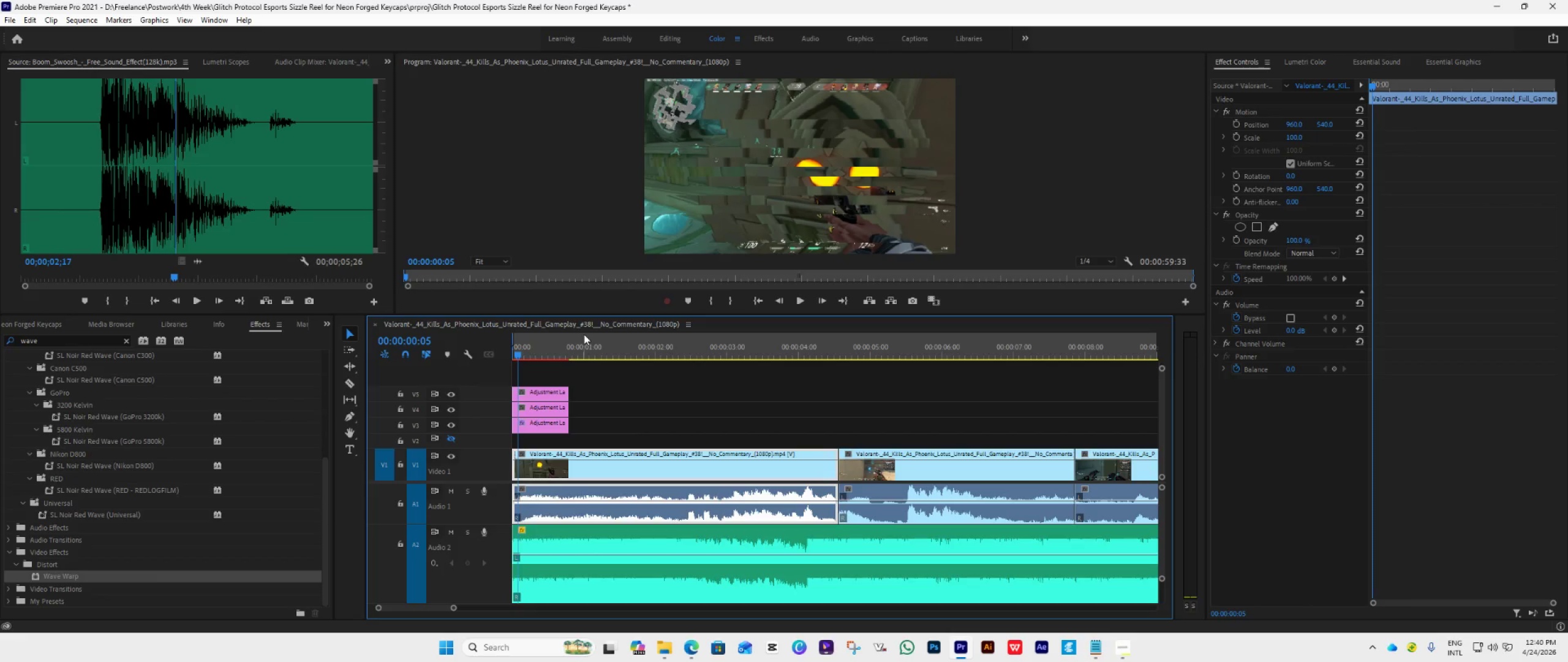 
key(ArrowRight)
 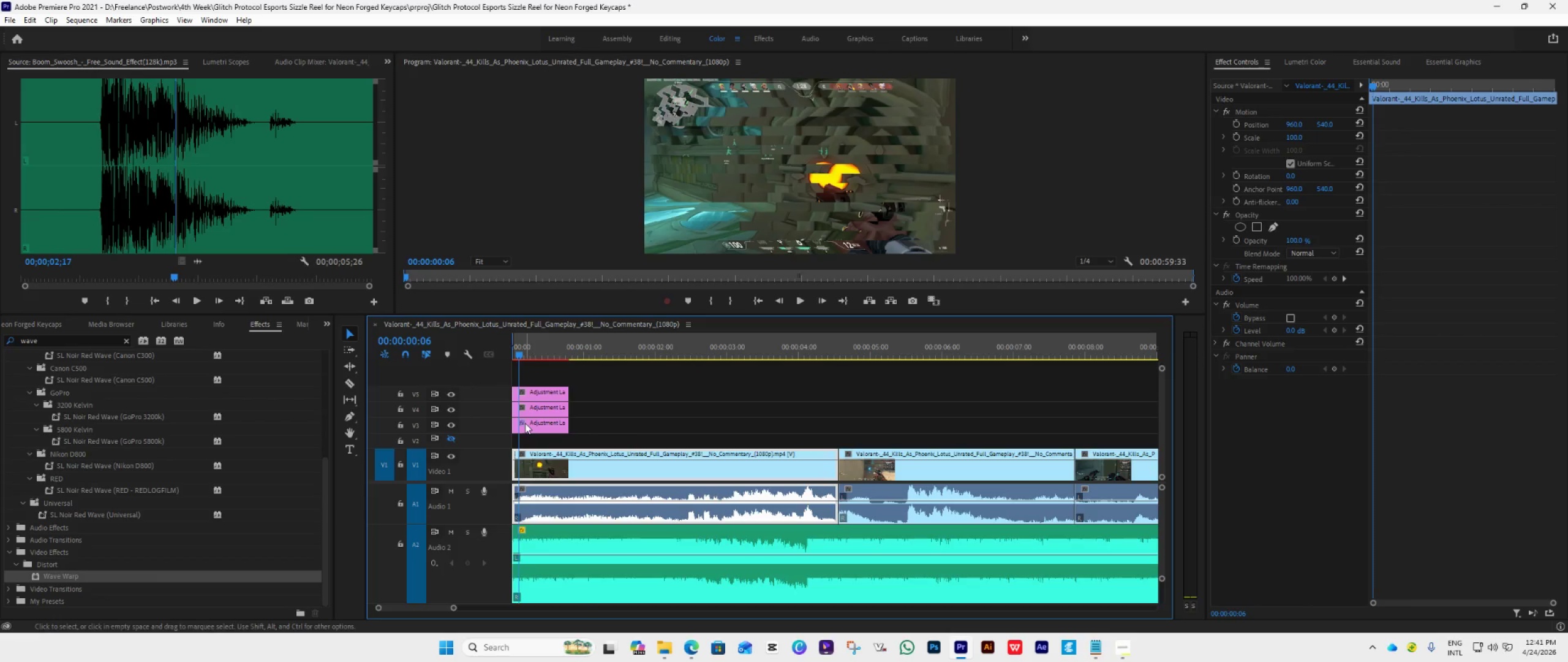 
key(C)
 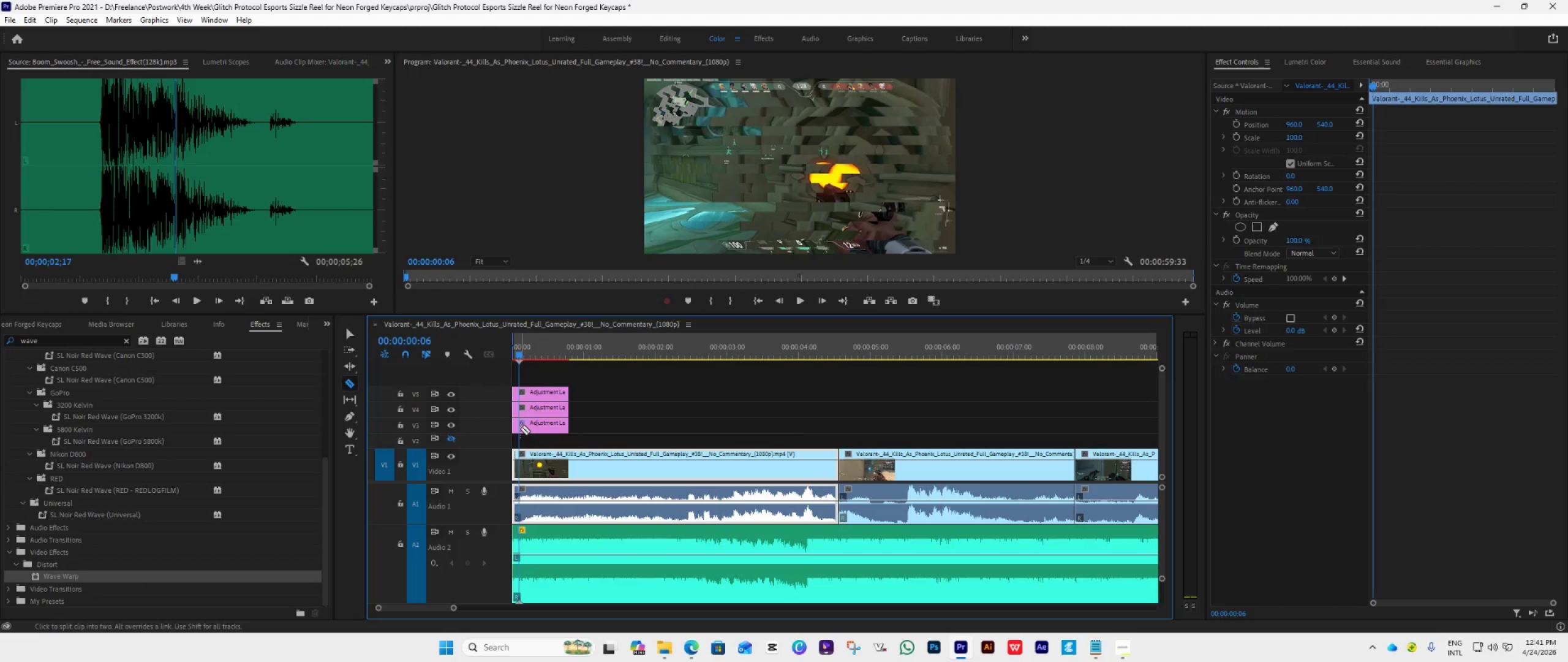 
left_click([519, 428])
 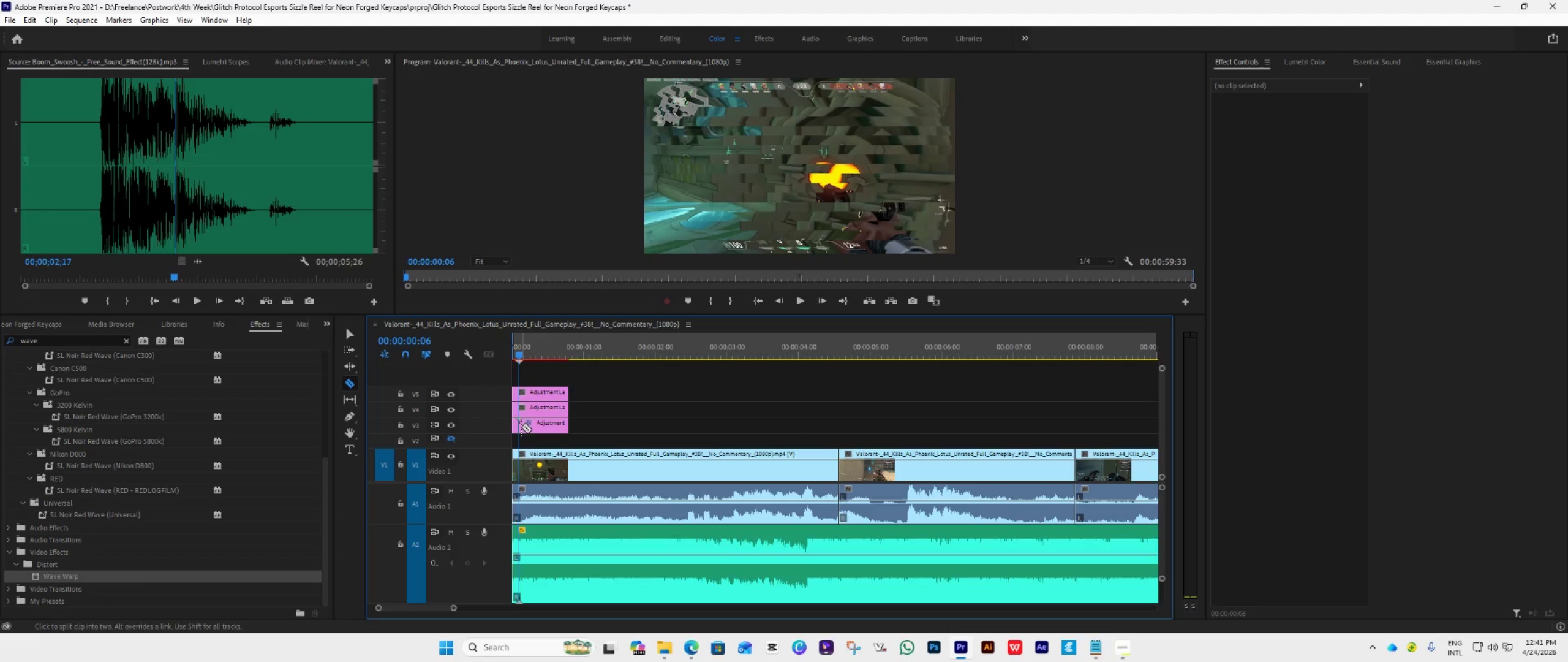 
key(ArrowRight)
 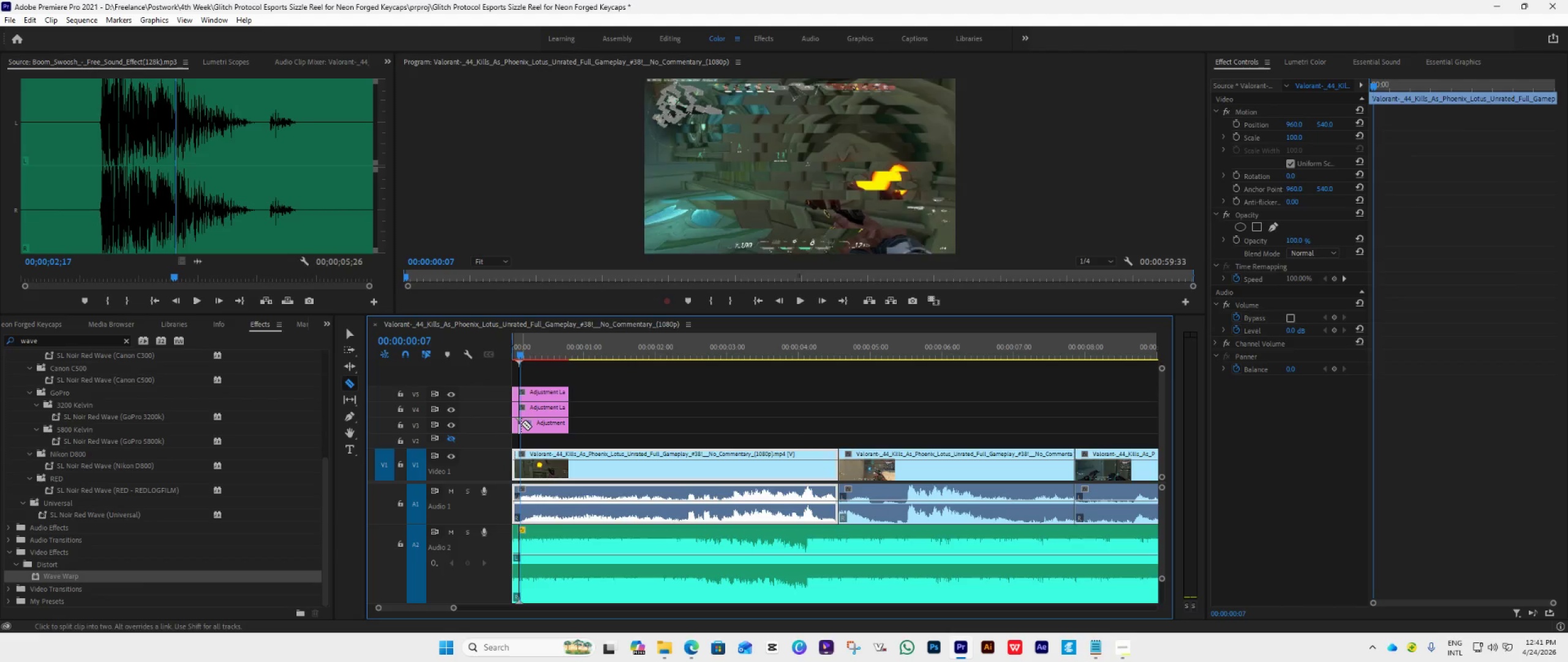 
key(ArrowRight)
 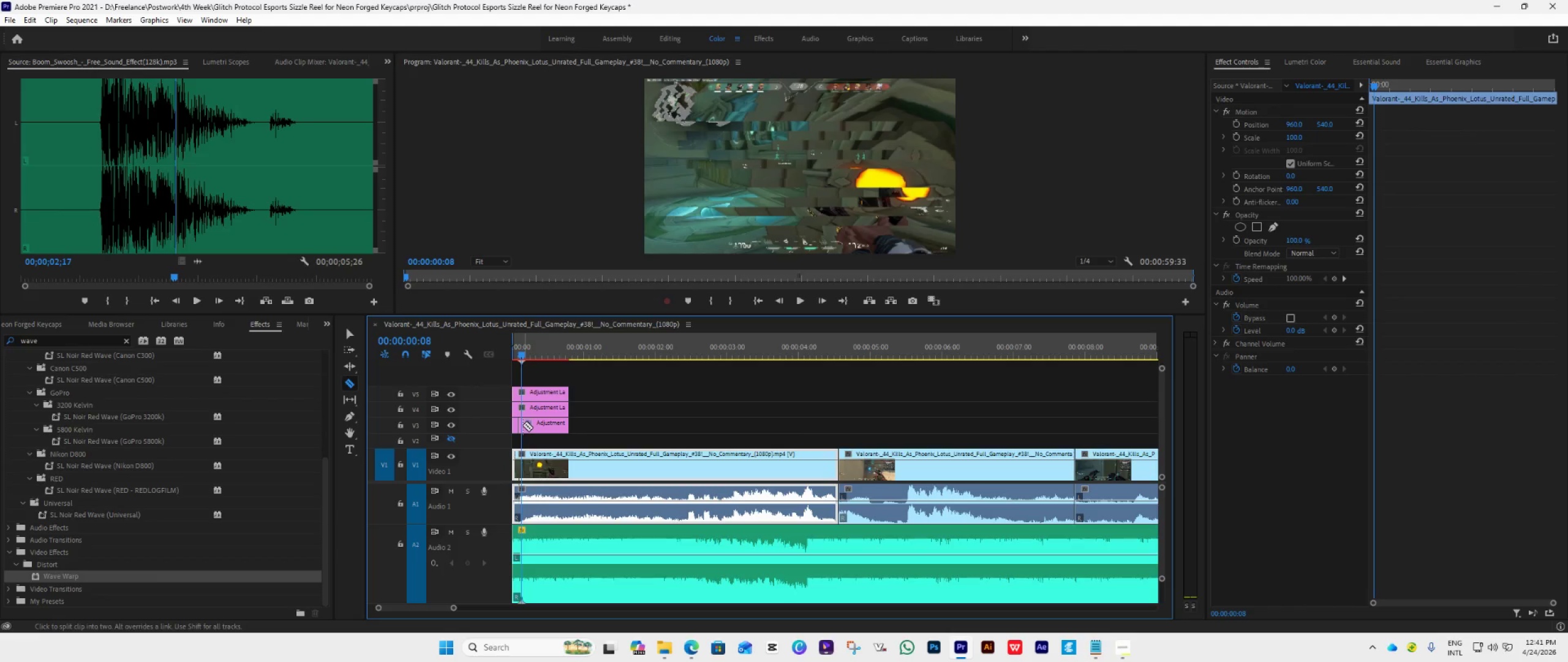 
left_click([522, 425])
 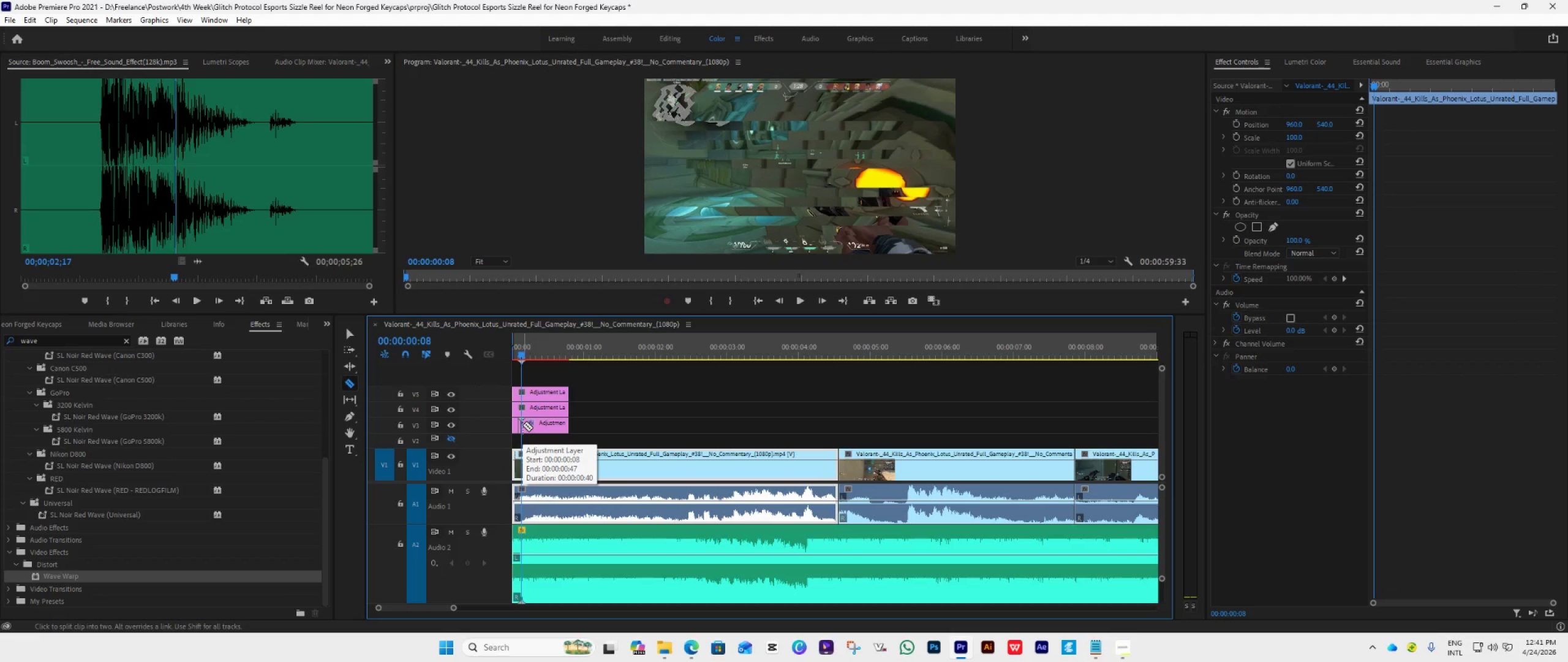 
key(ArrowRight)
 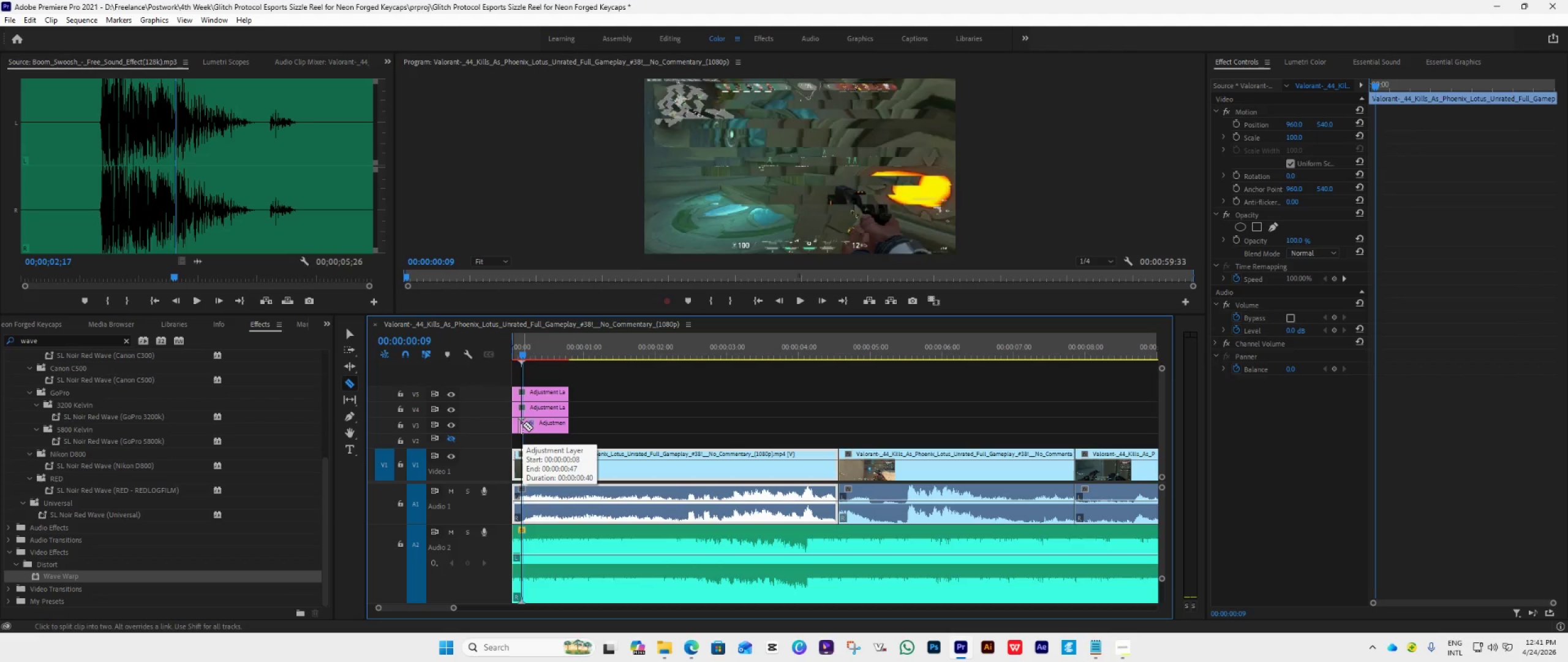 
key(ArrowRight)
 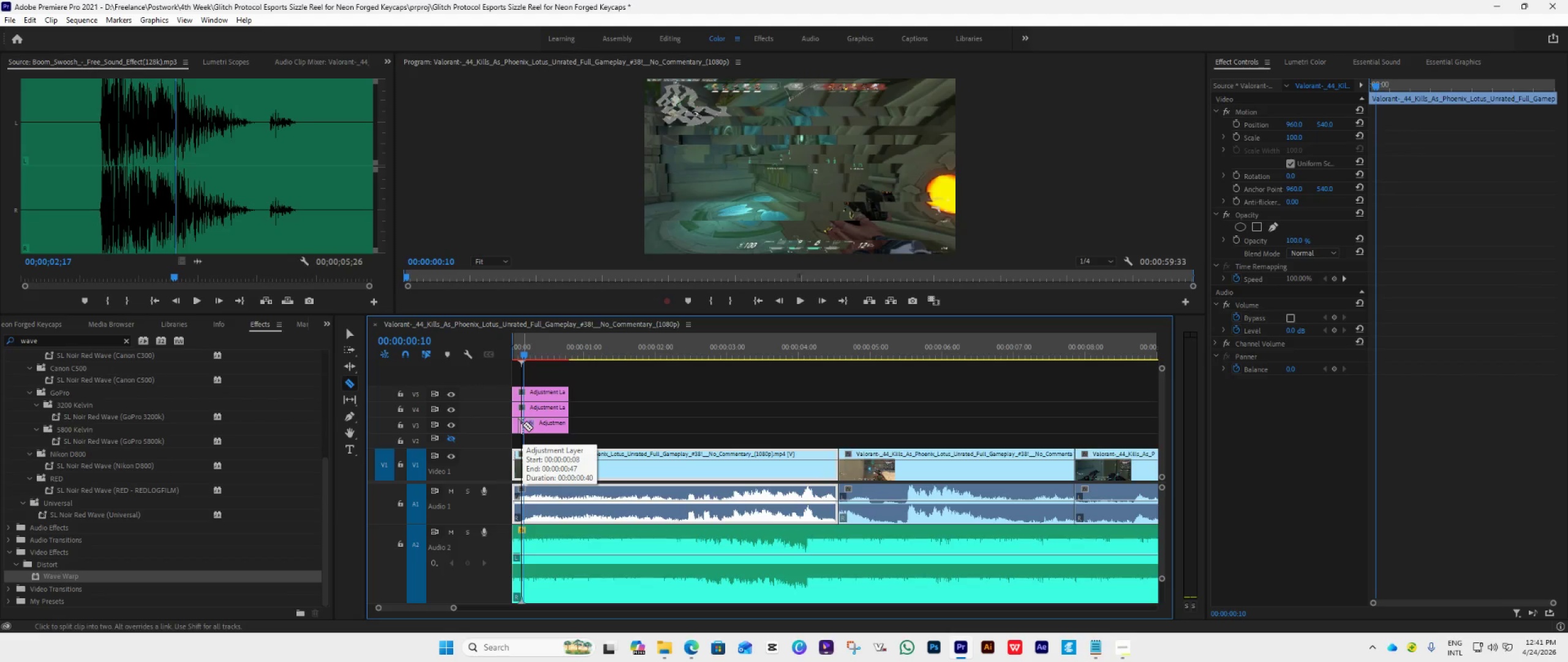 
key(ArrowRight)
 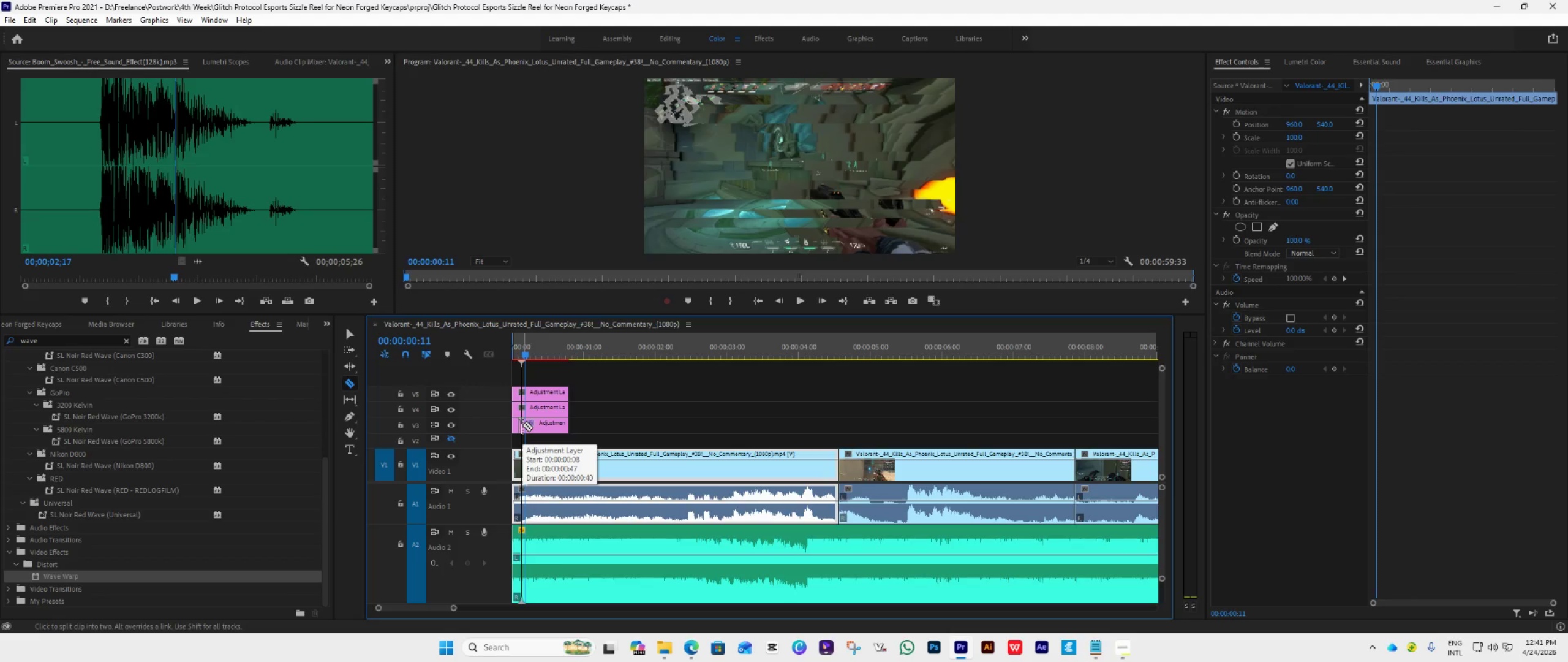 
key(ArrowRight)
 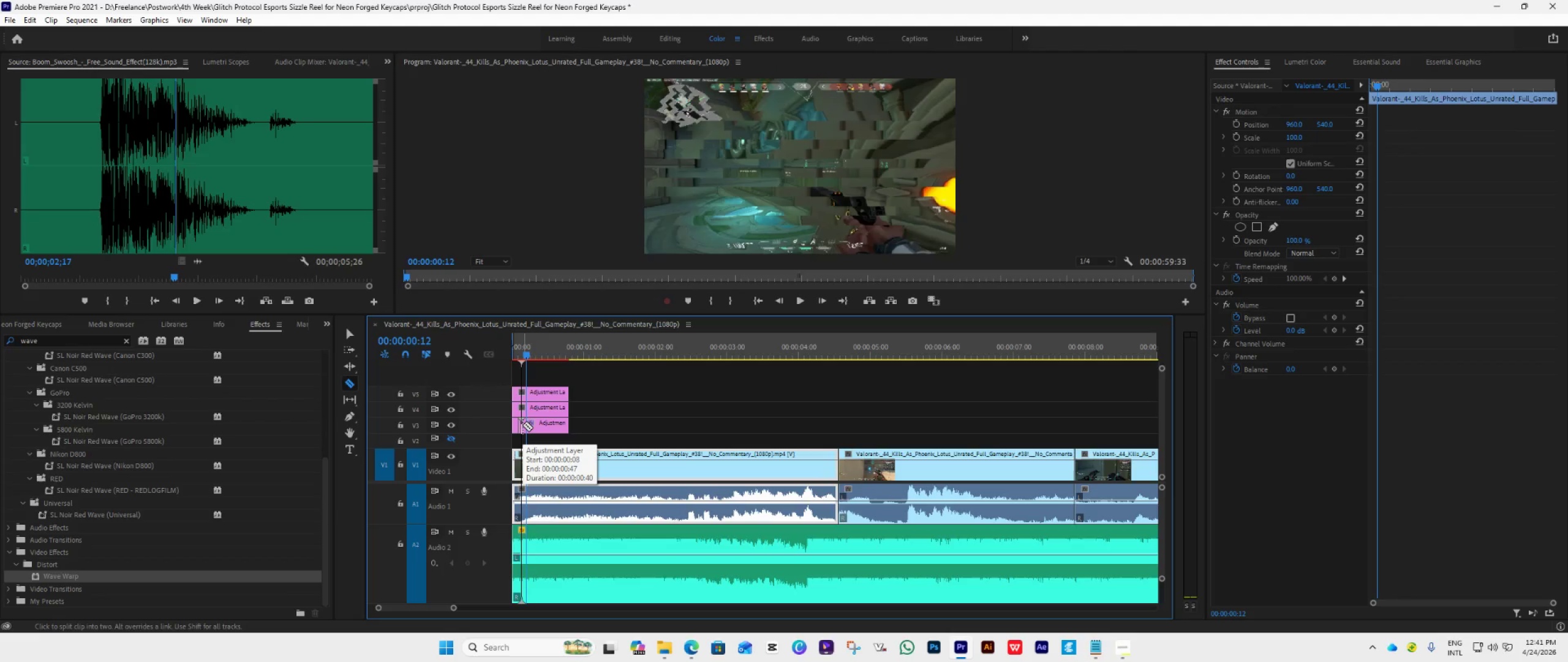 
key(ArrowRight)
 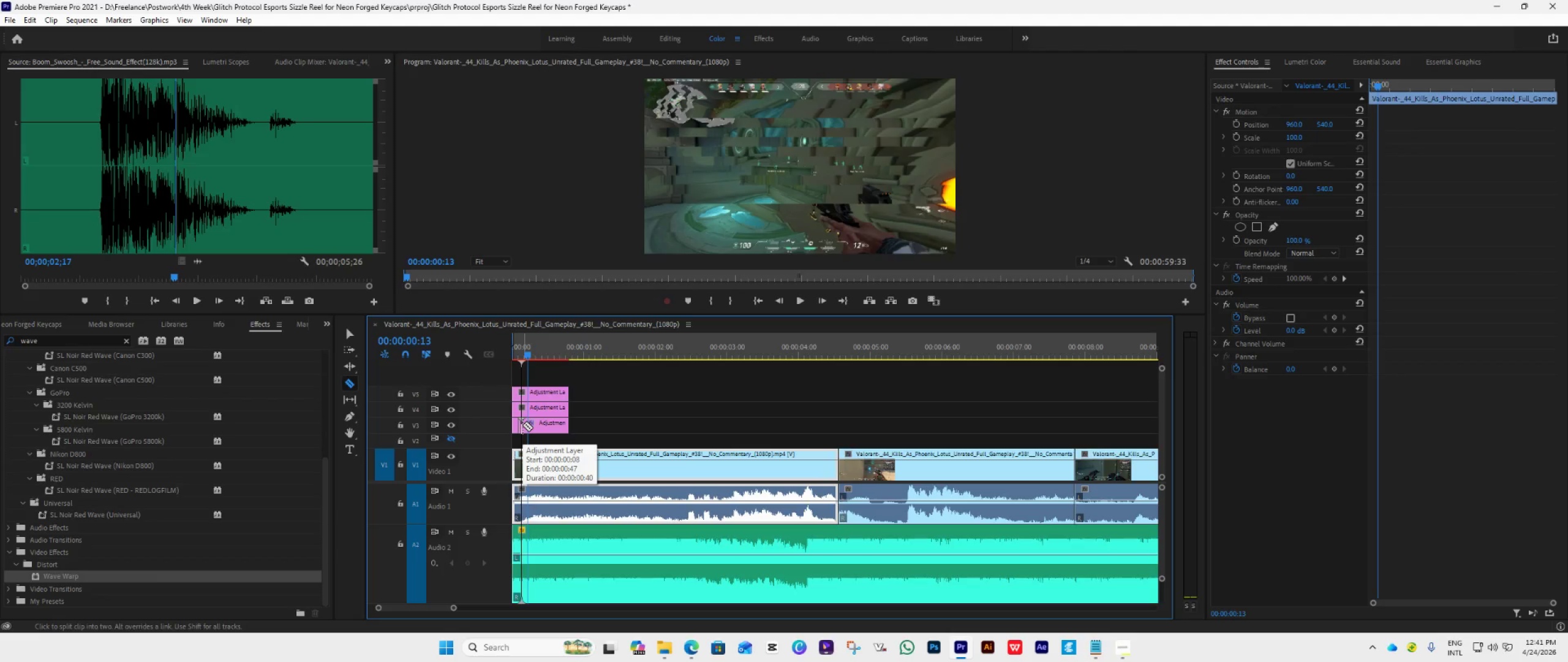 
key(ArrowRight)
 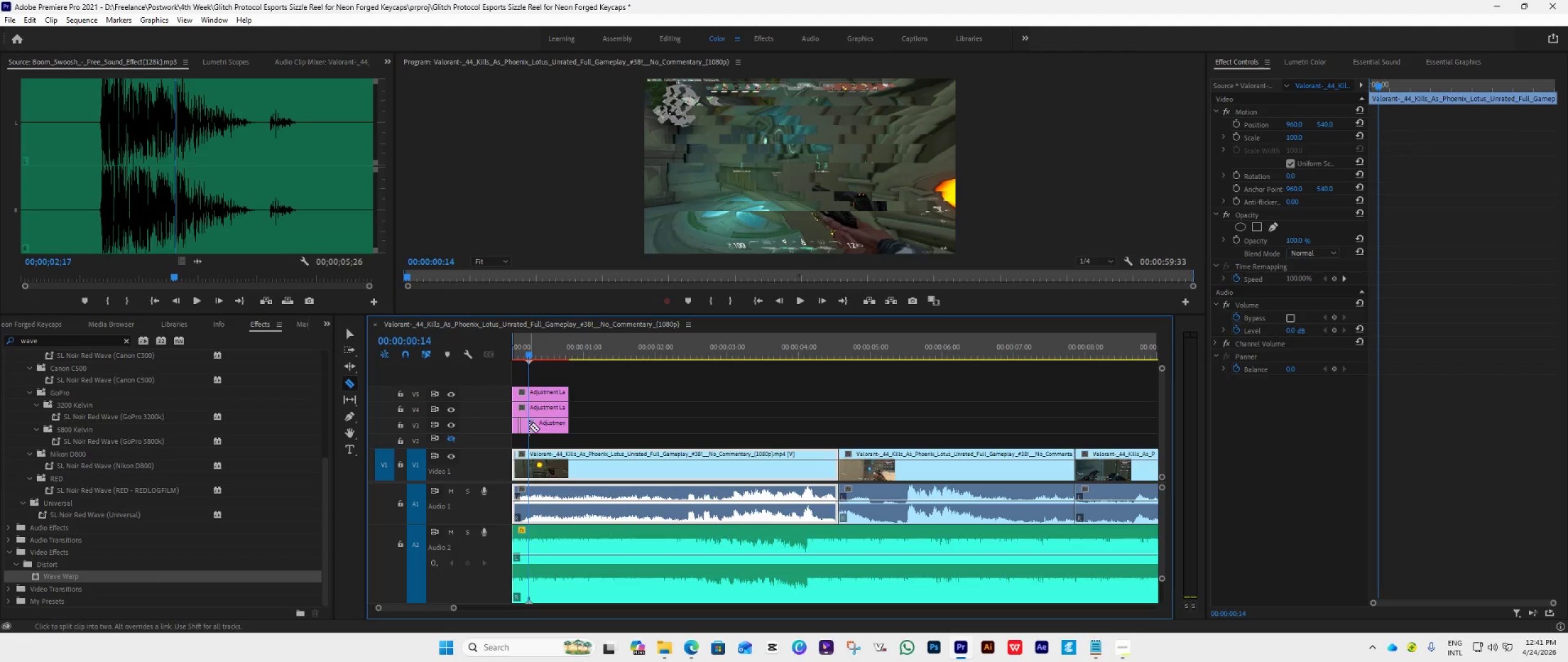 
left_click([530, 425])
 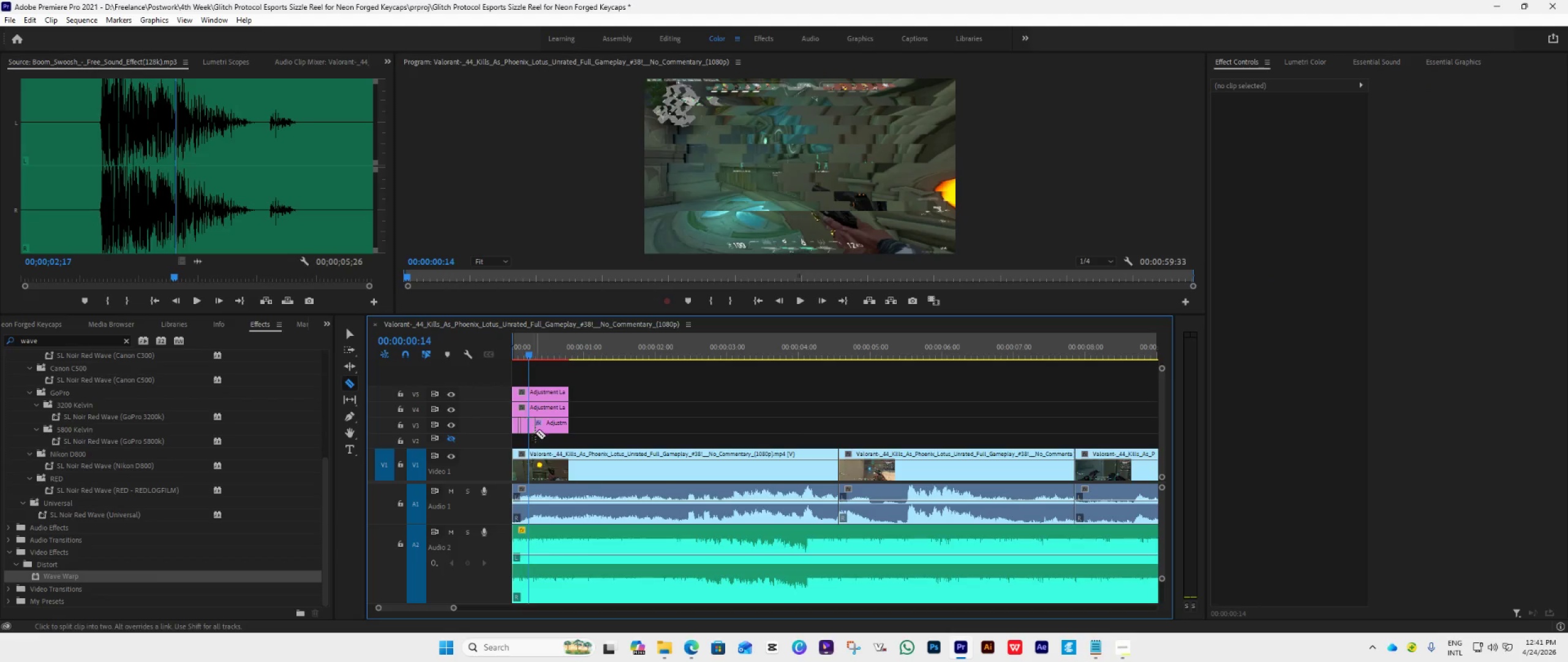 
key(ArrowRight)
 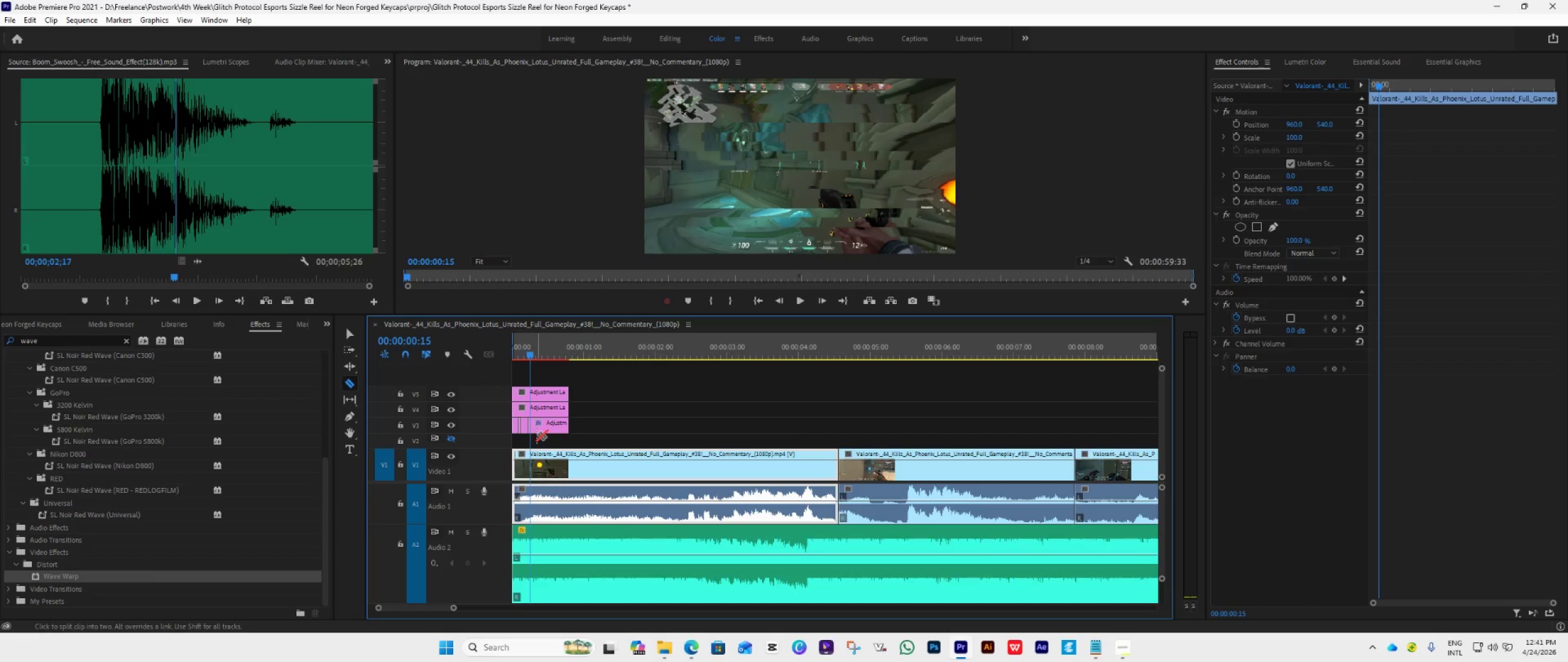 
key(ArrowRight)
 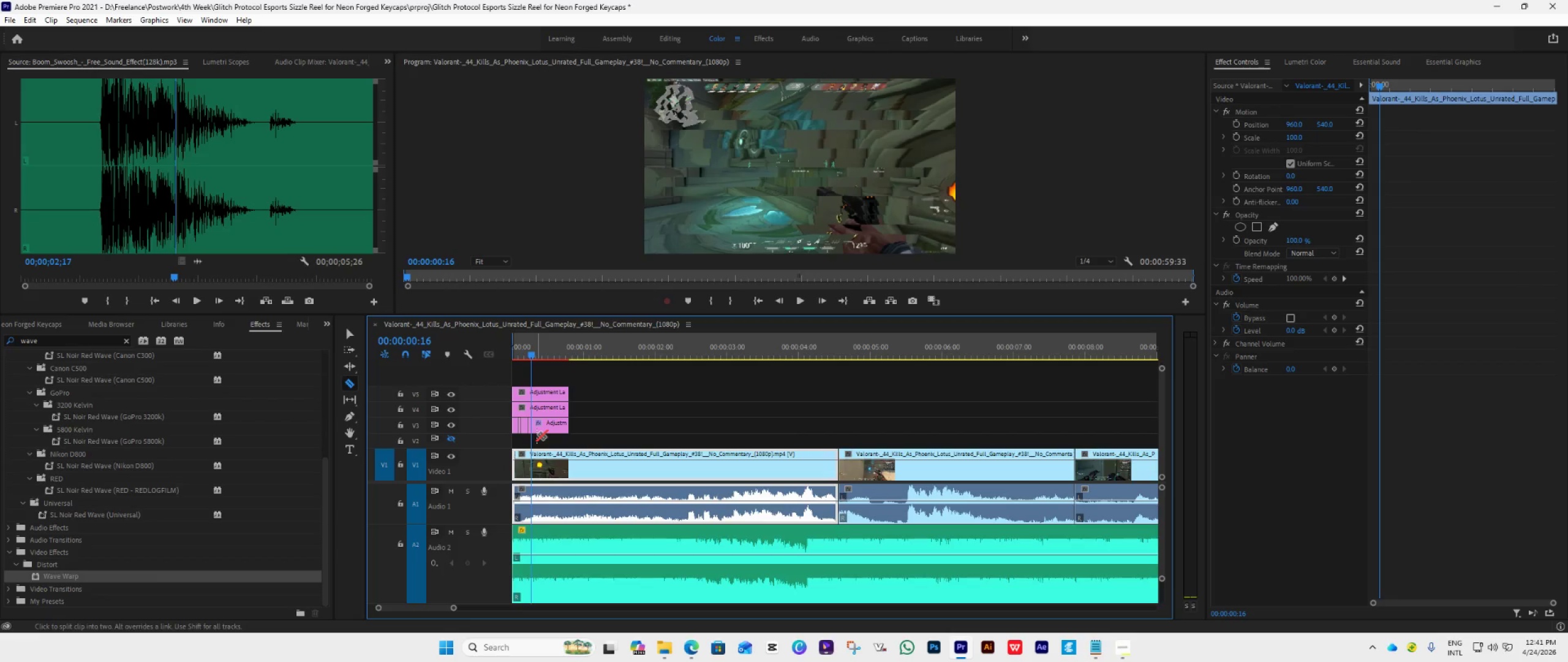 
key(ArrowRight)
 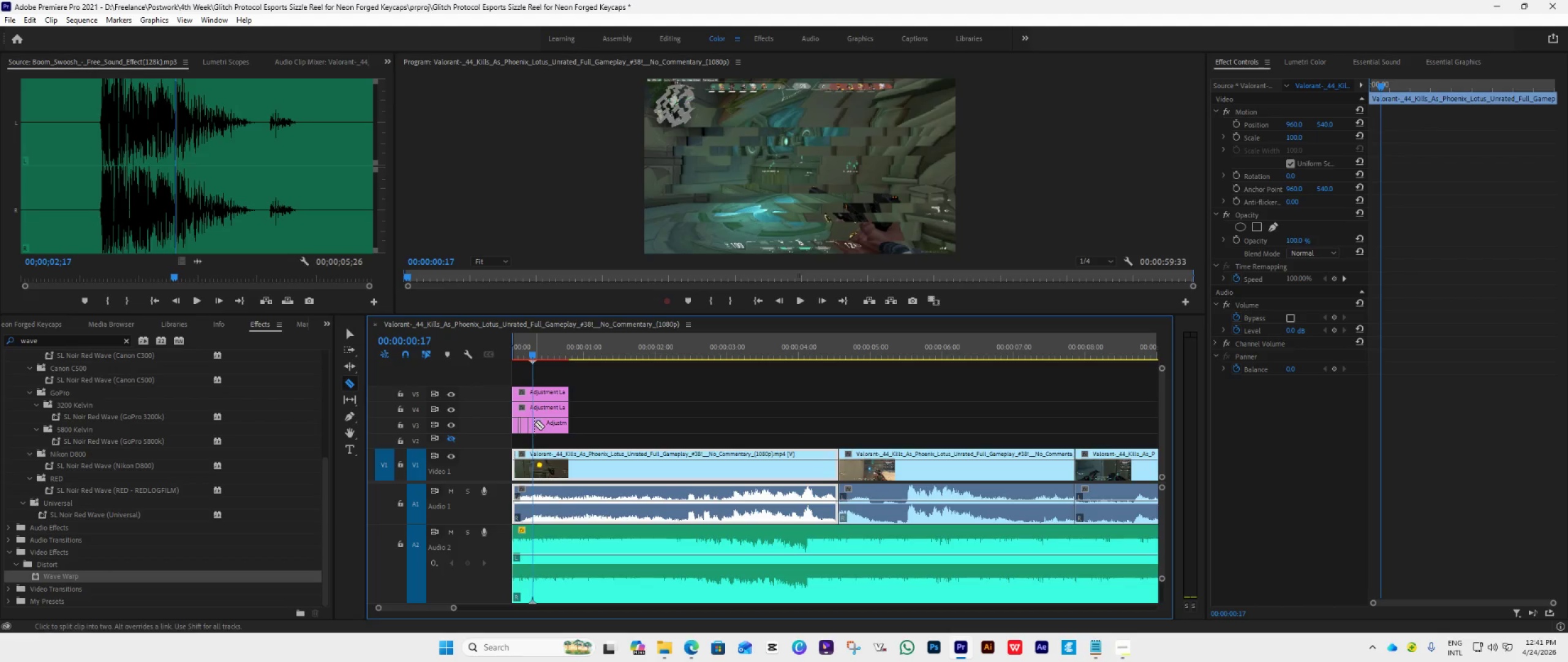 
left_click([534, 424])
 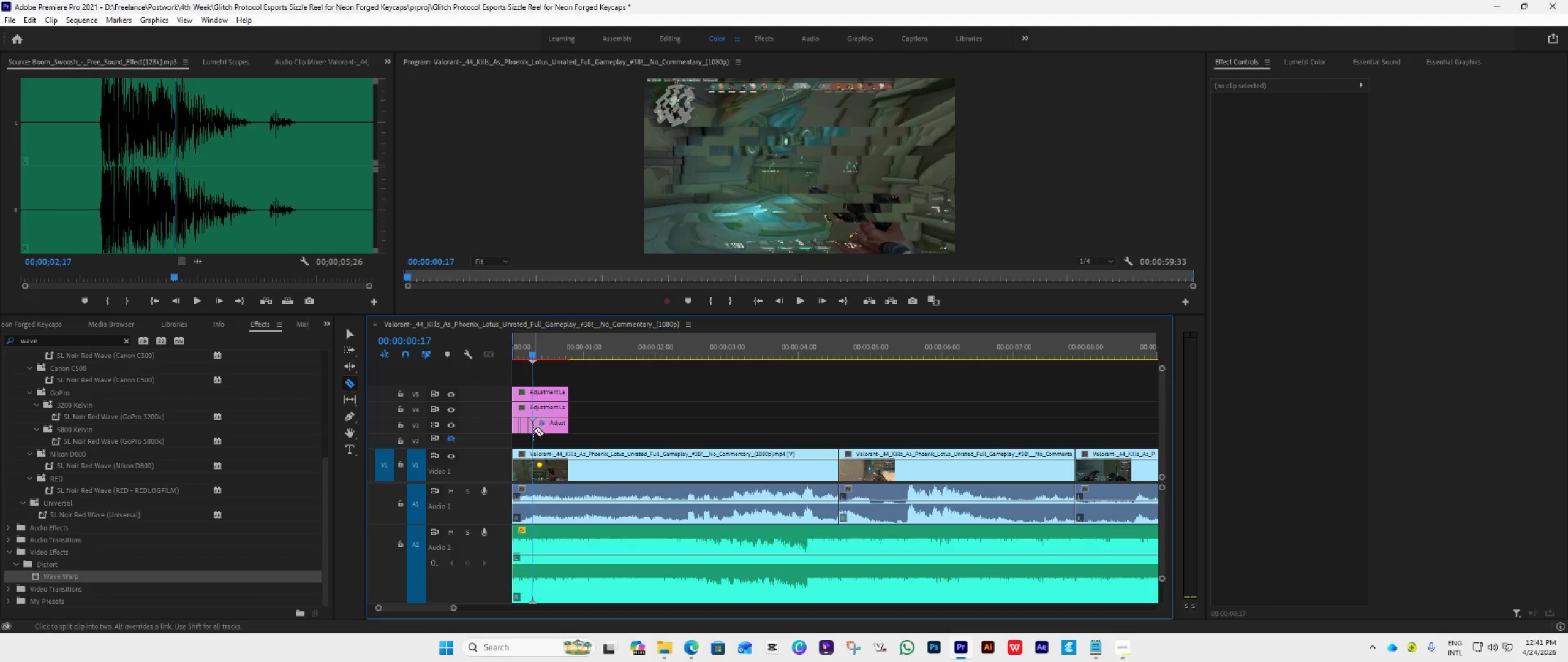 
key(ArrowRight)
 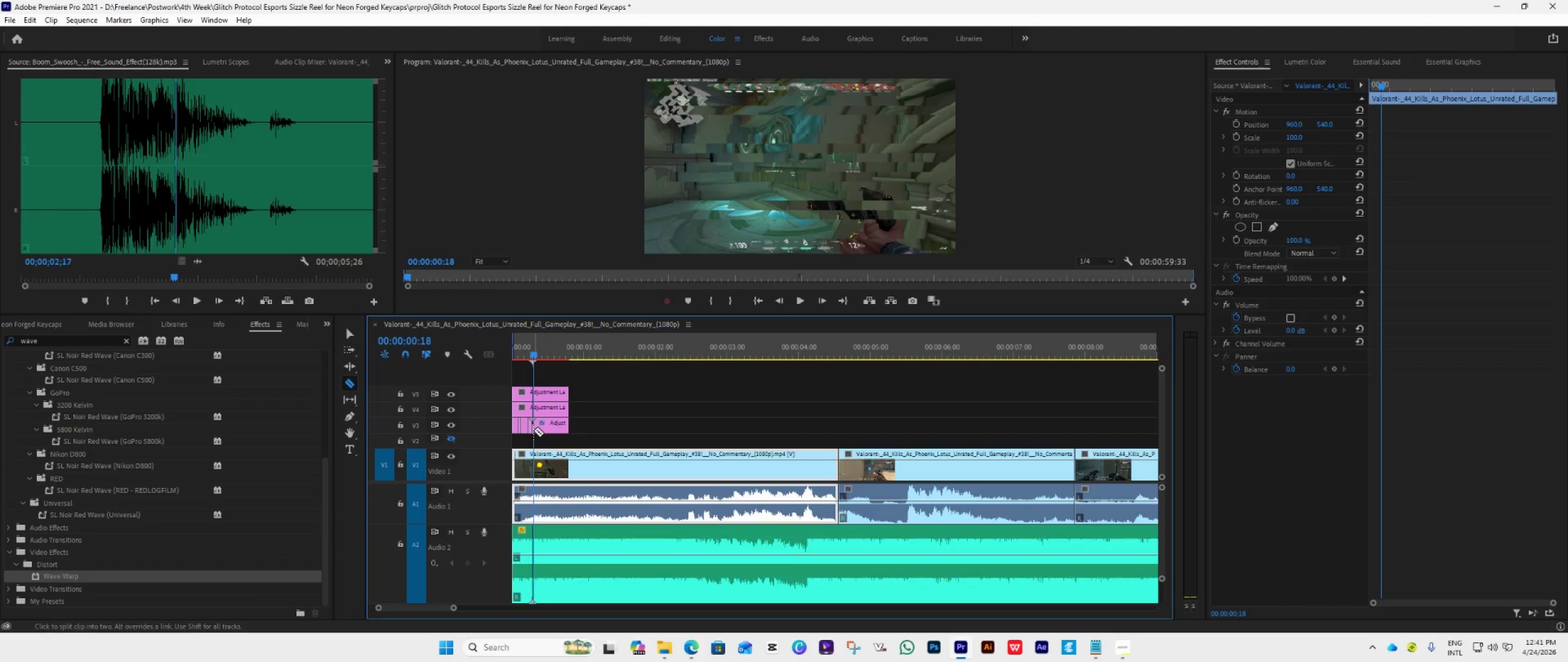 
key(ArrowRight)
 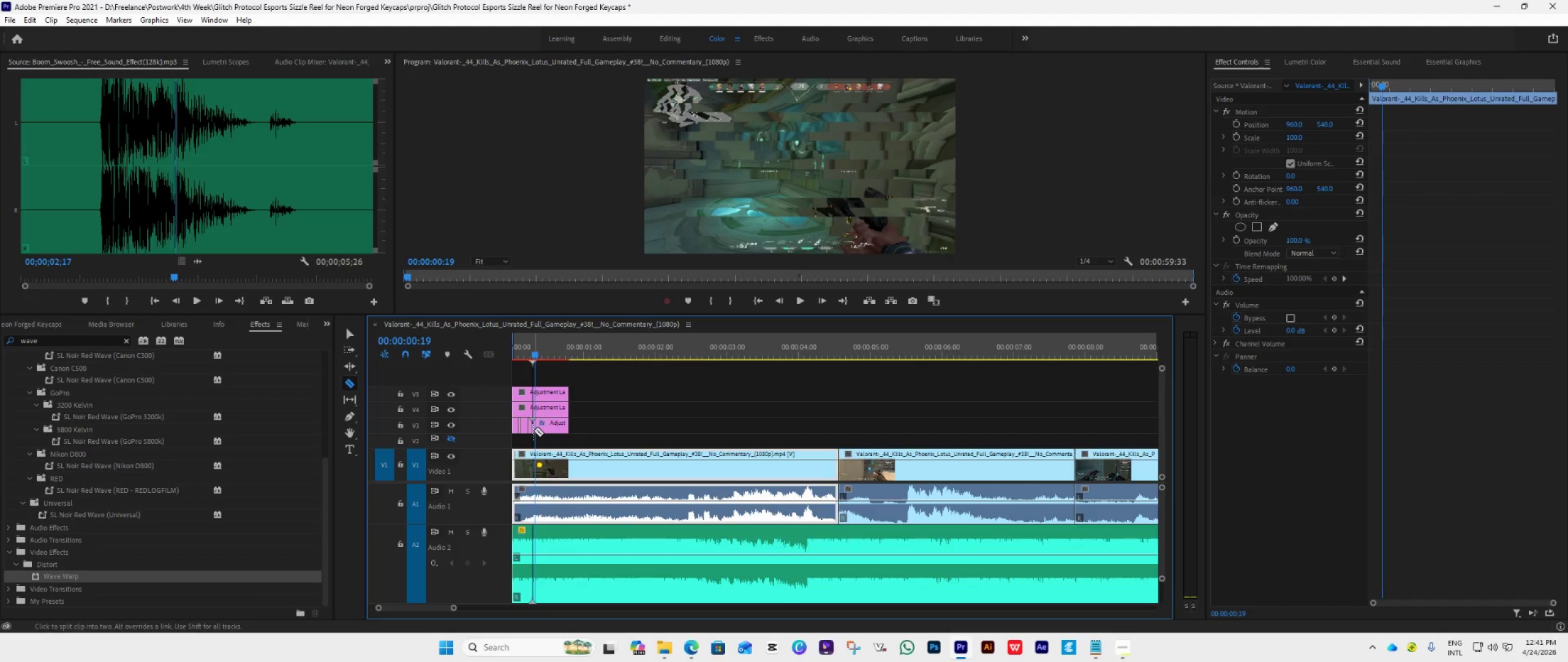 
key(ArrowRight)
 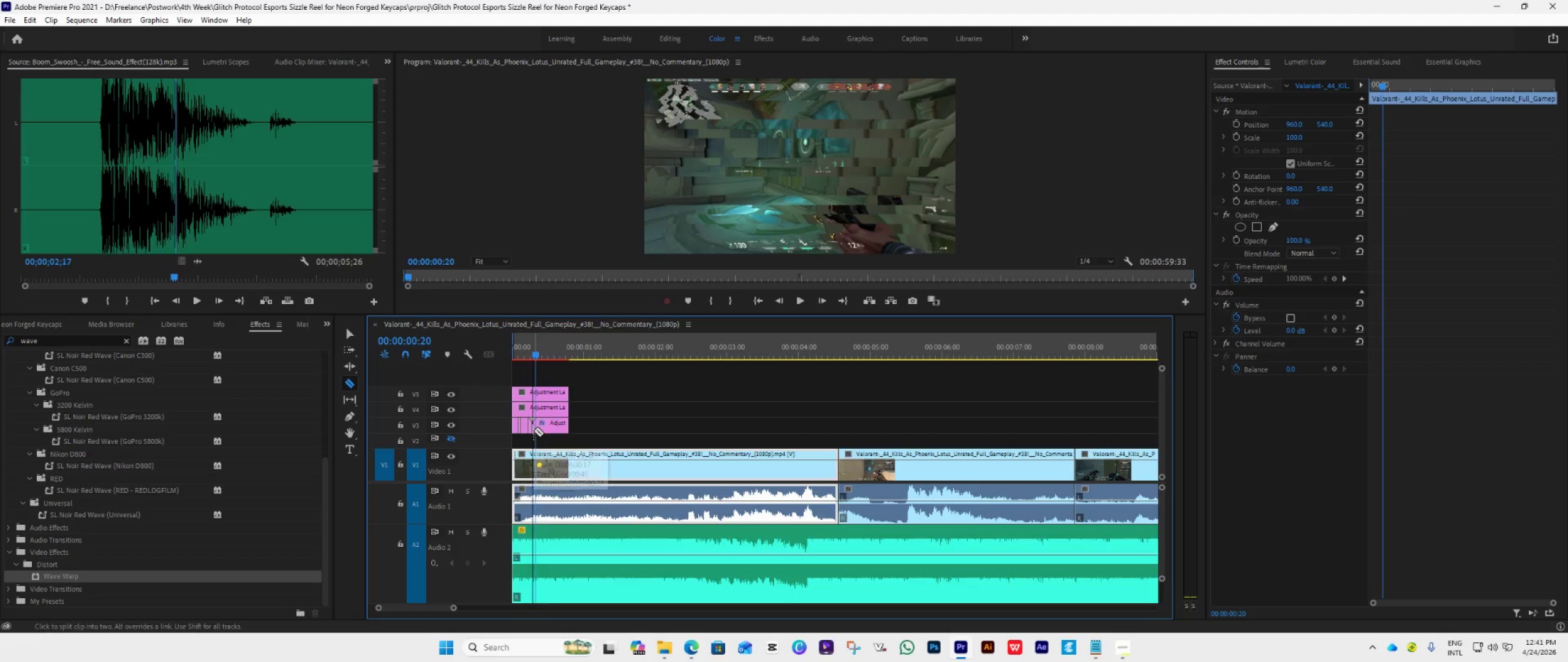 
key(ArrowRight)
 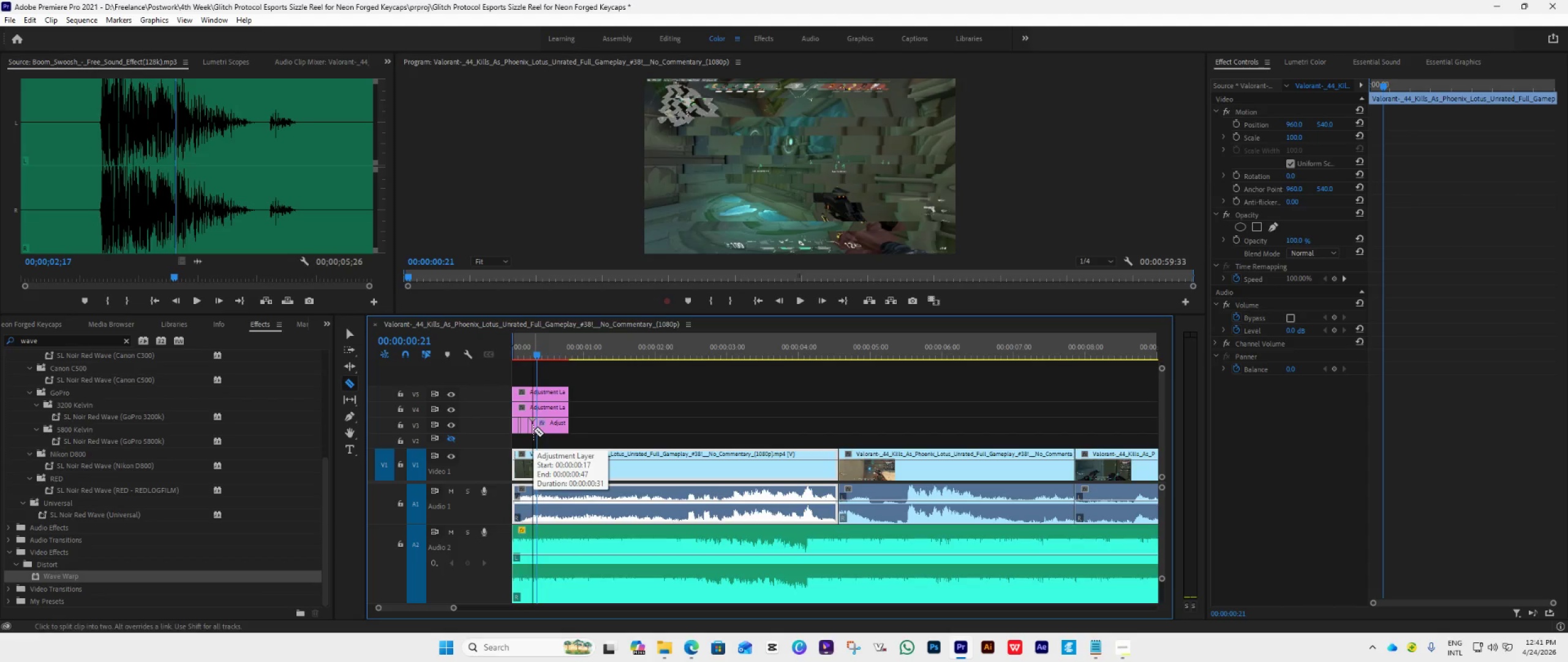 
key(ArrowRight)
 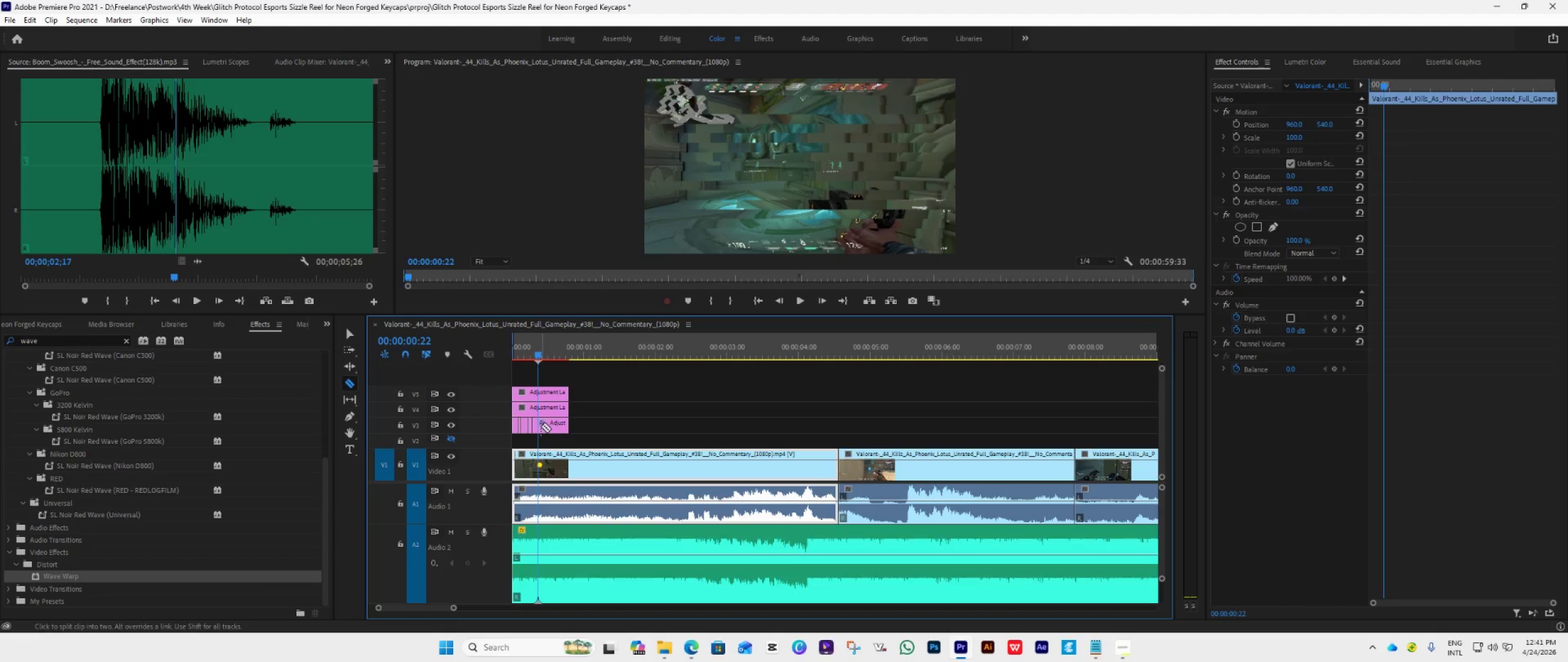 
left_click([541, 425])
 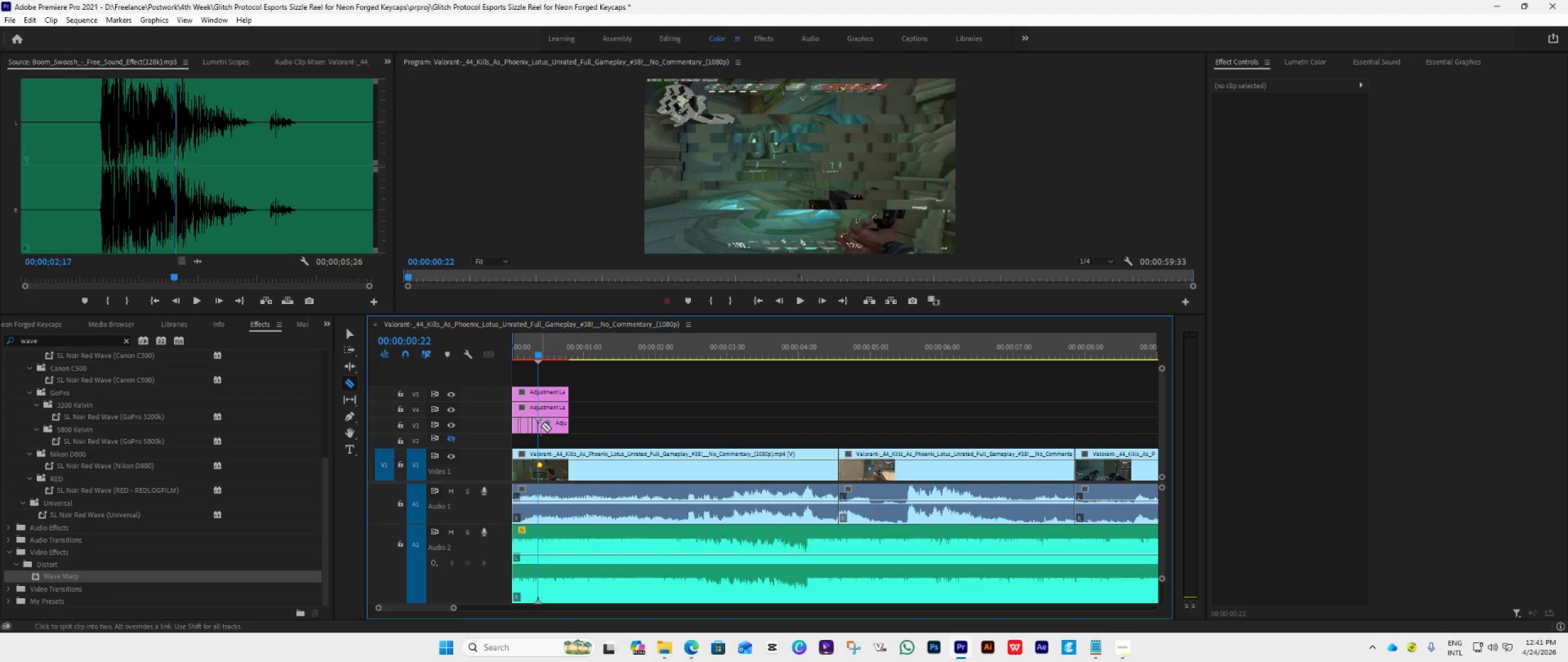 
key(ArrowRight)
 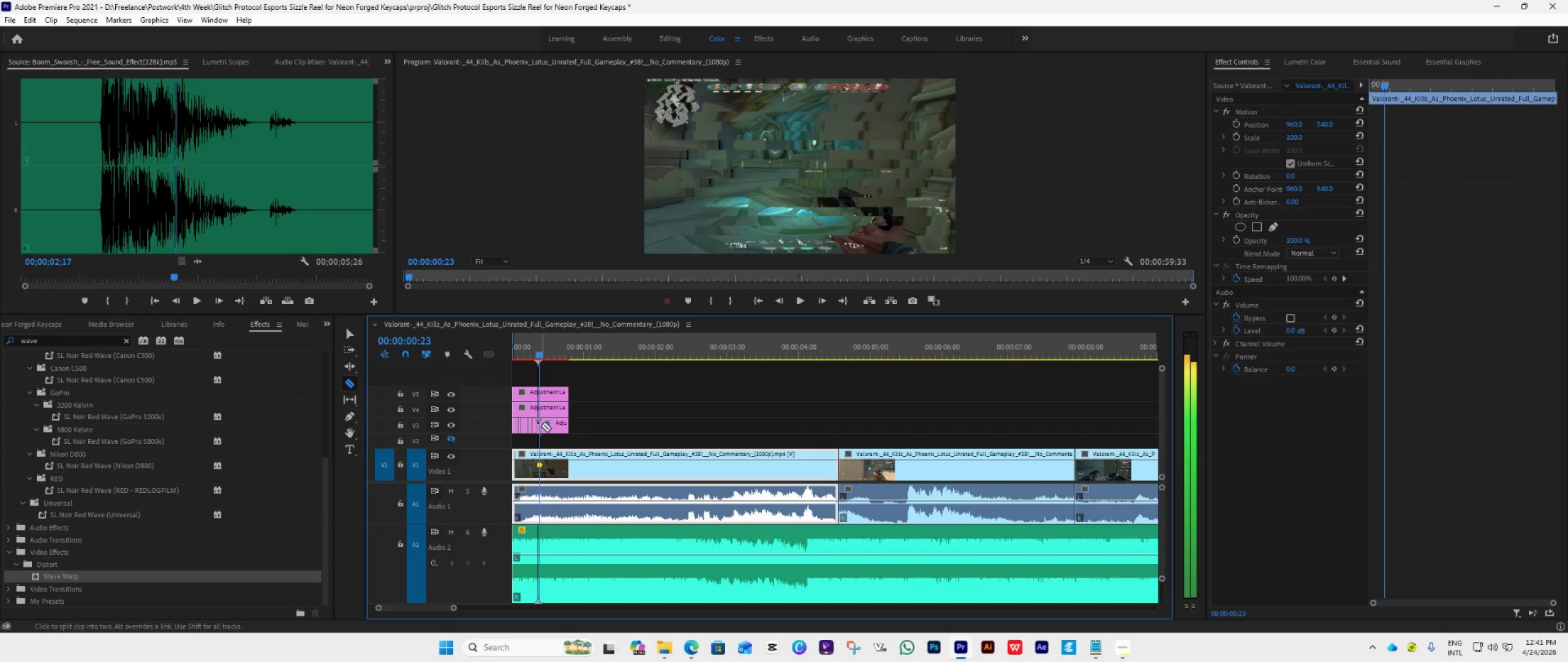 
key(ArrowRight)
 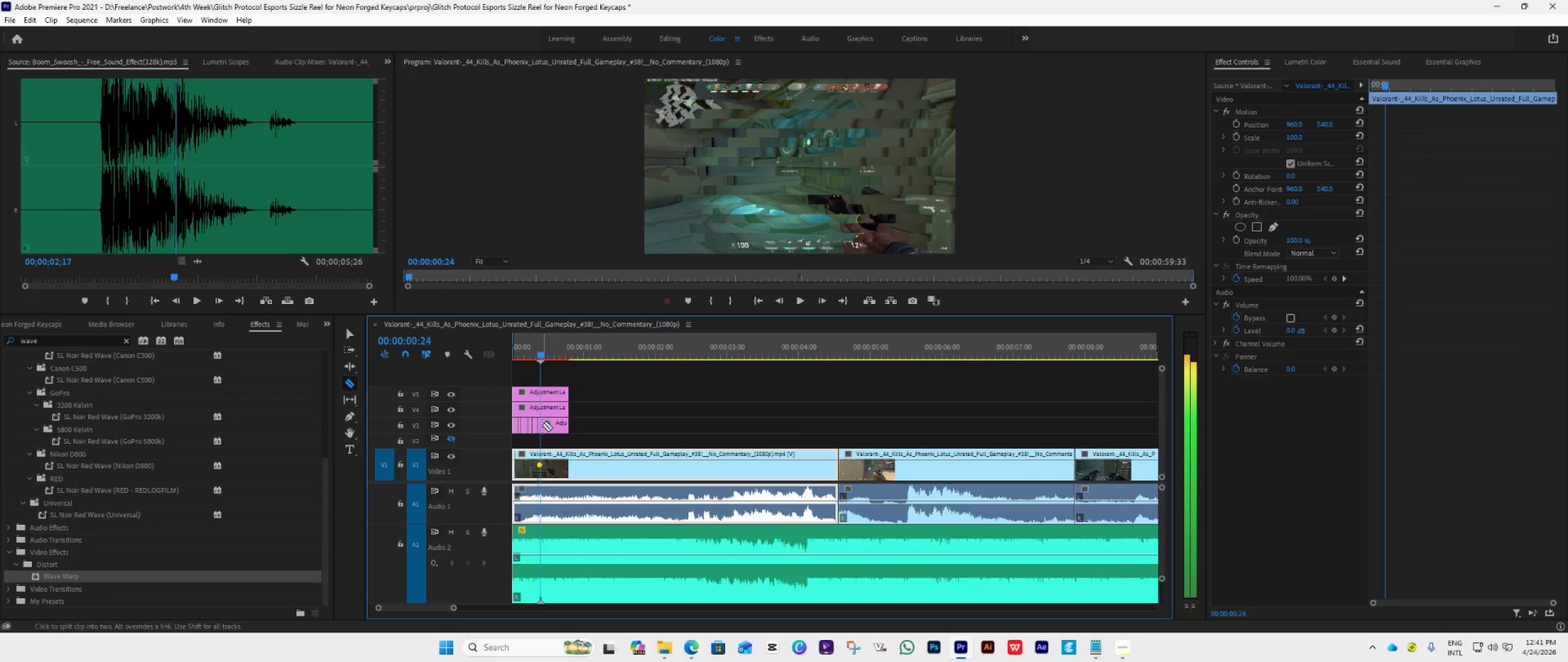 
key(ArrowRight)
 